 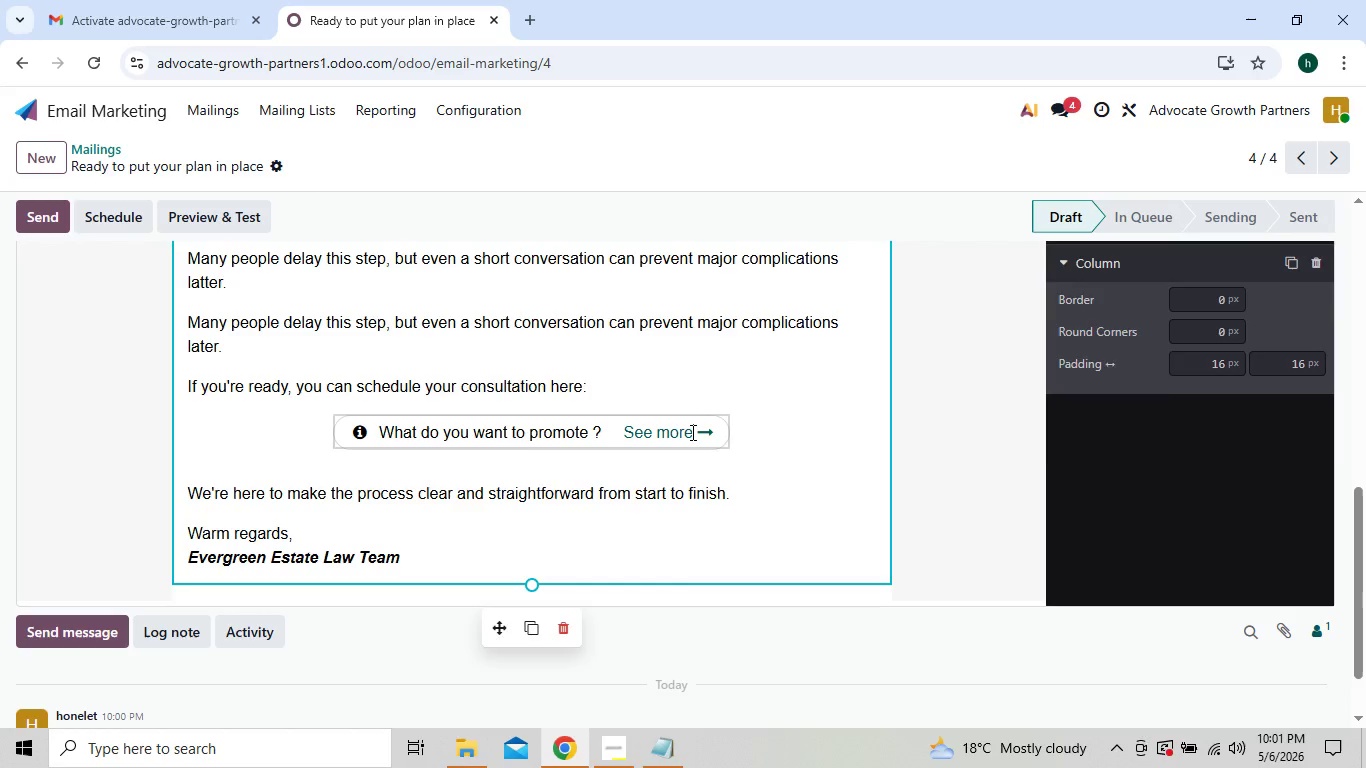 
key(Backspace)
 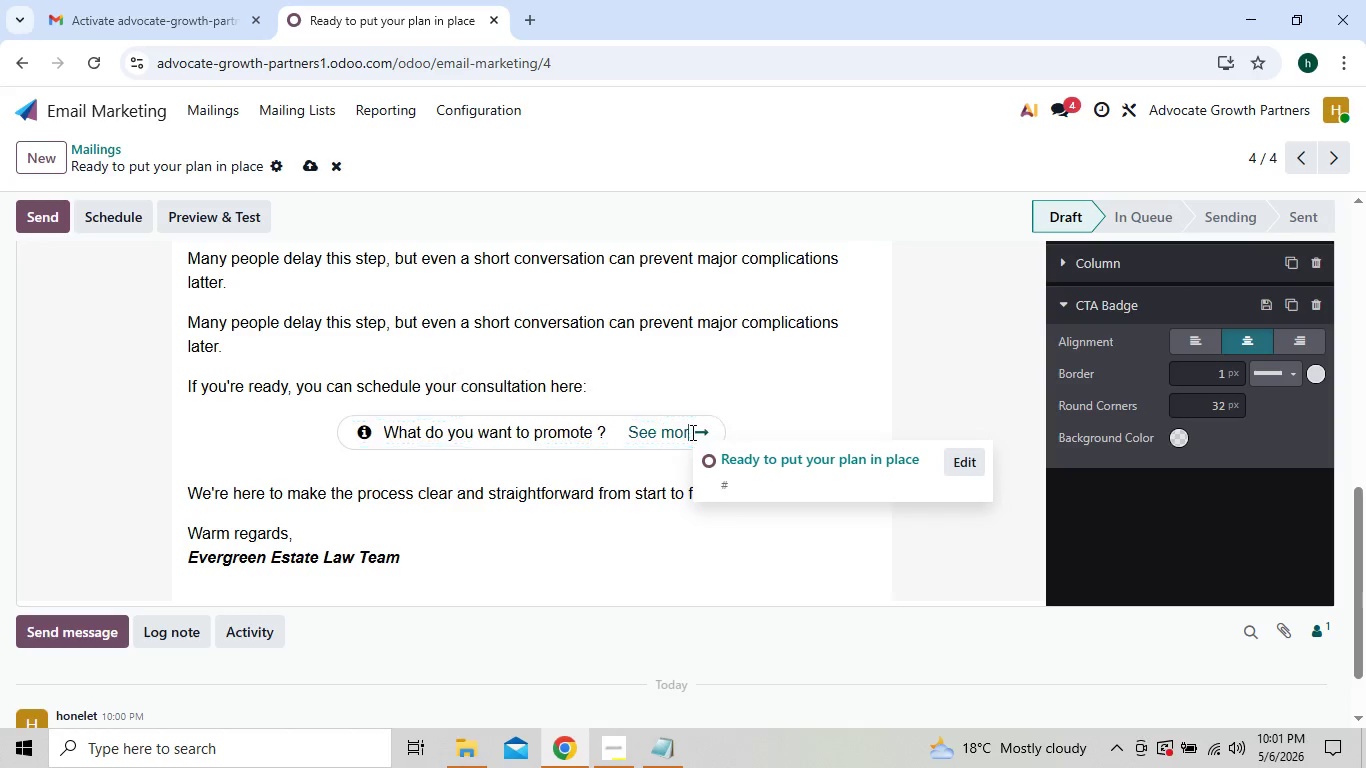 
key(Backspace)
 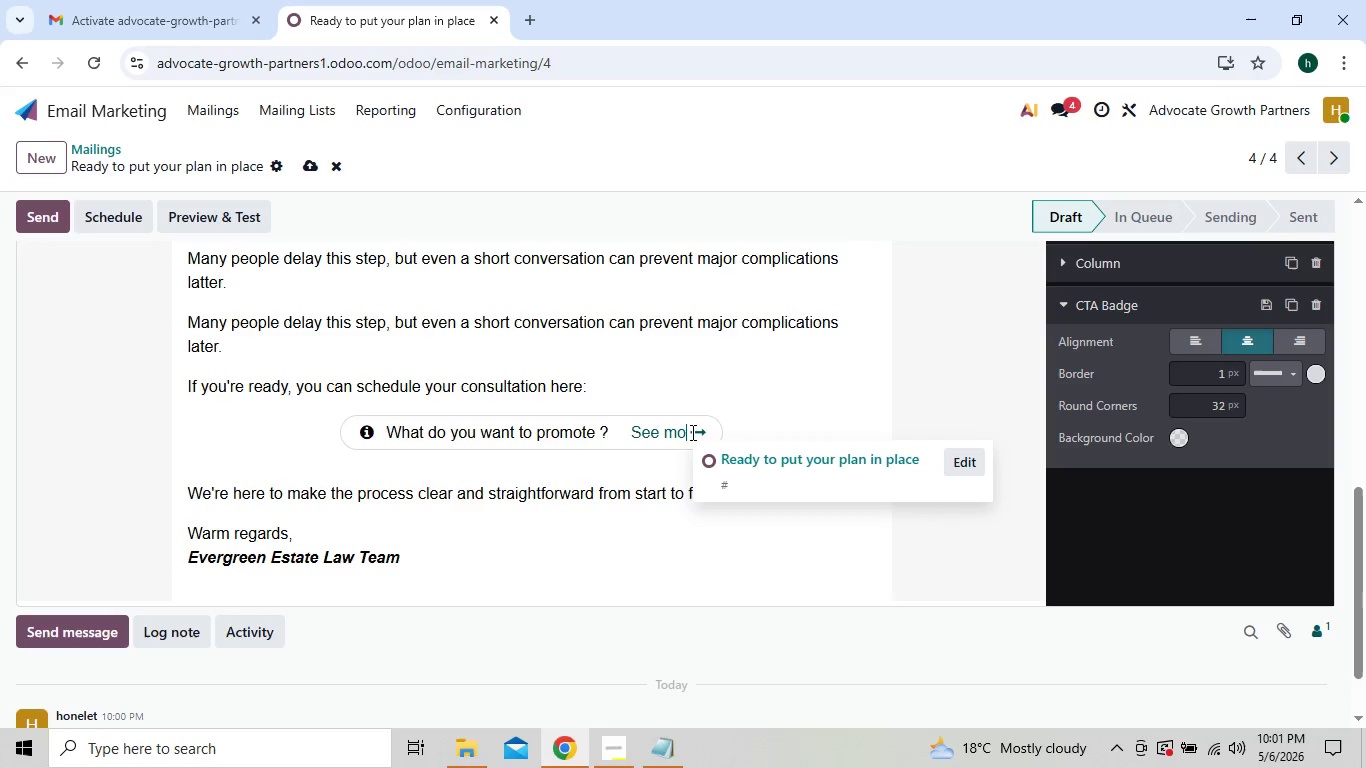 
key(Backspace)
 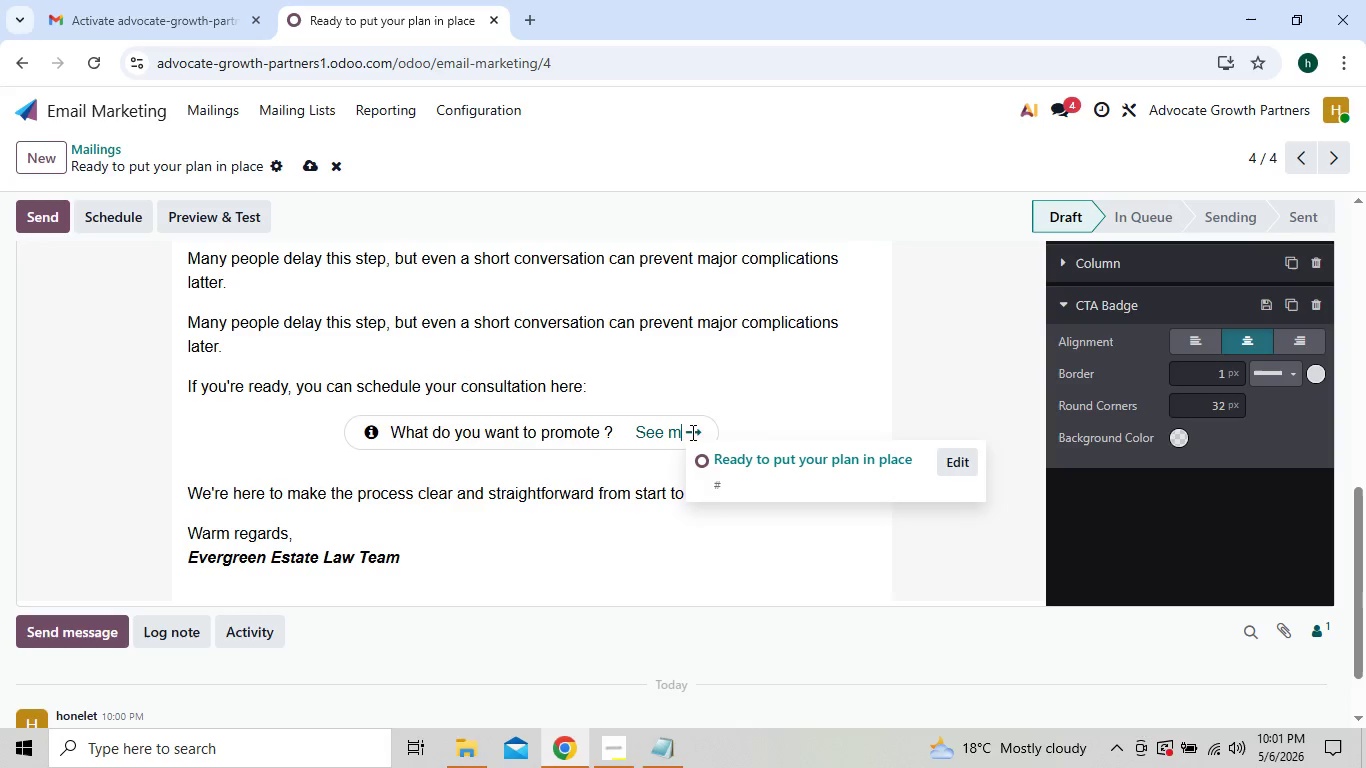 
key(Backspace)
 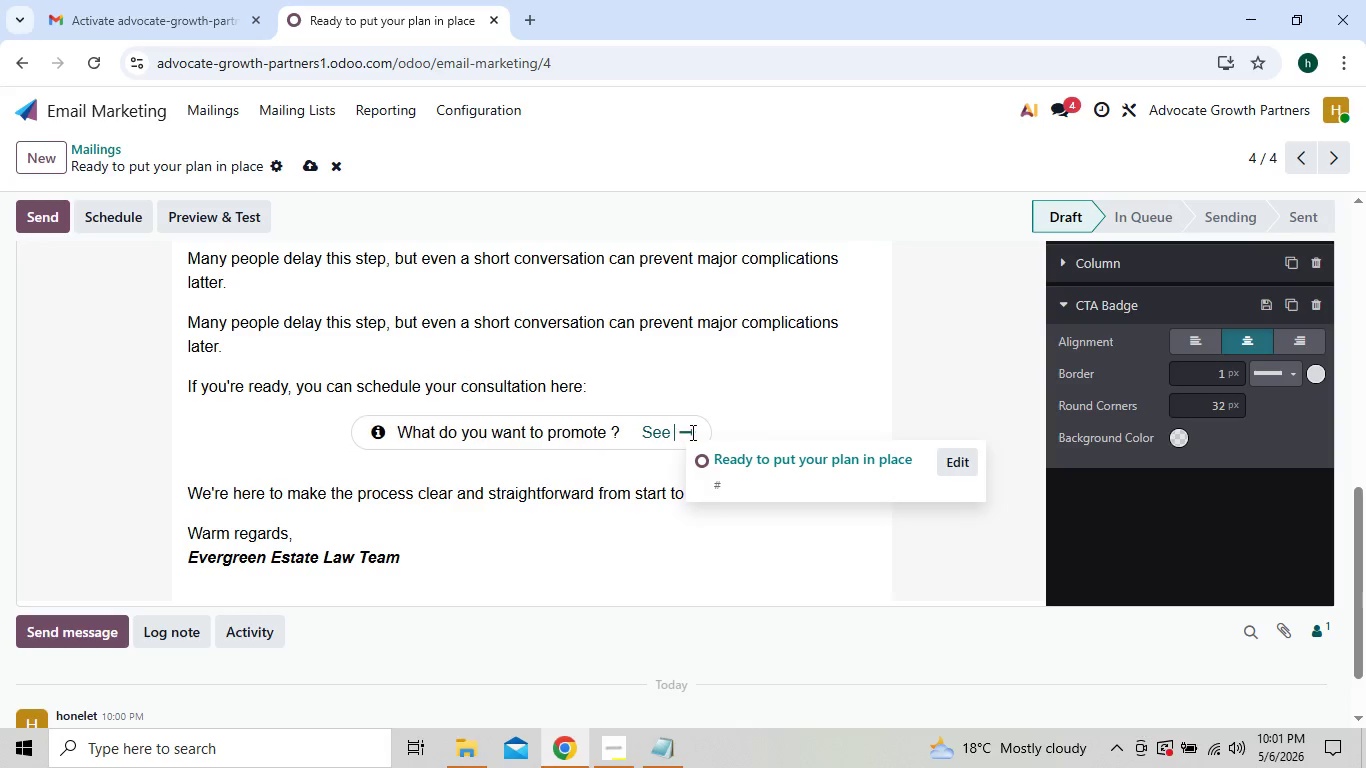 
key(Backspace)
 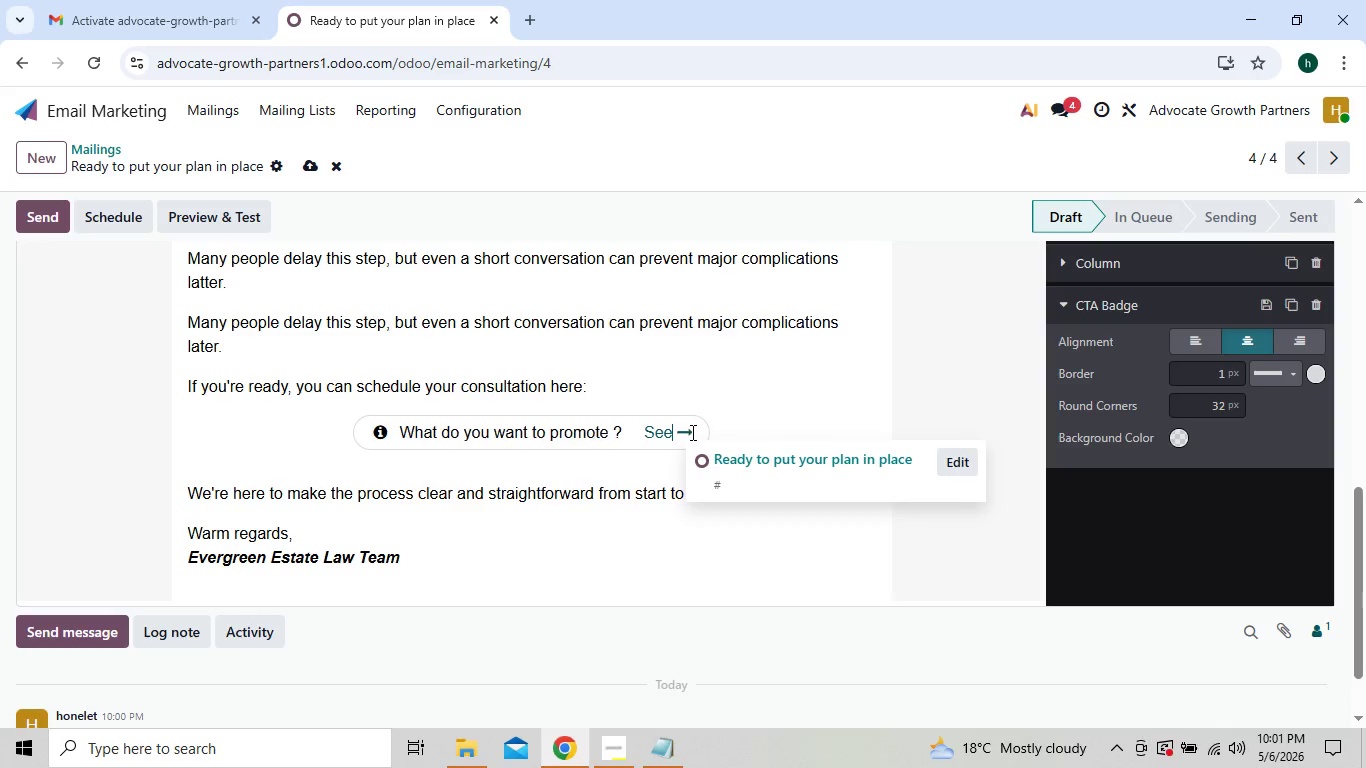 
key(Backspace)
 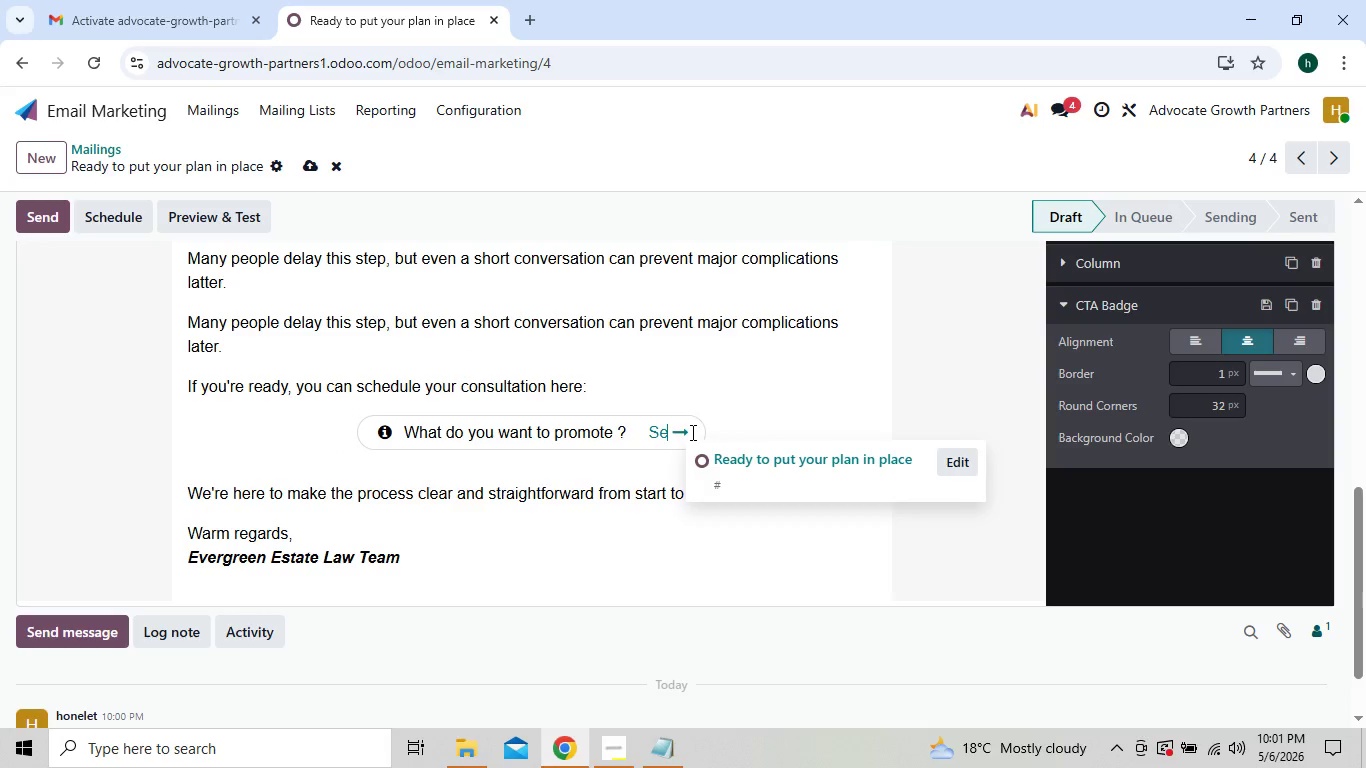 
key(Backspace)
 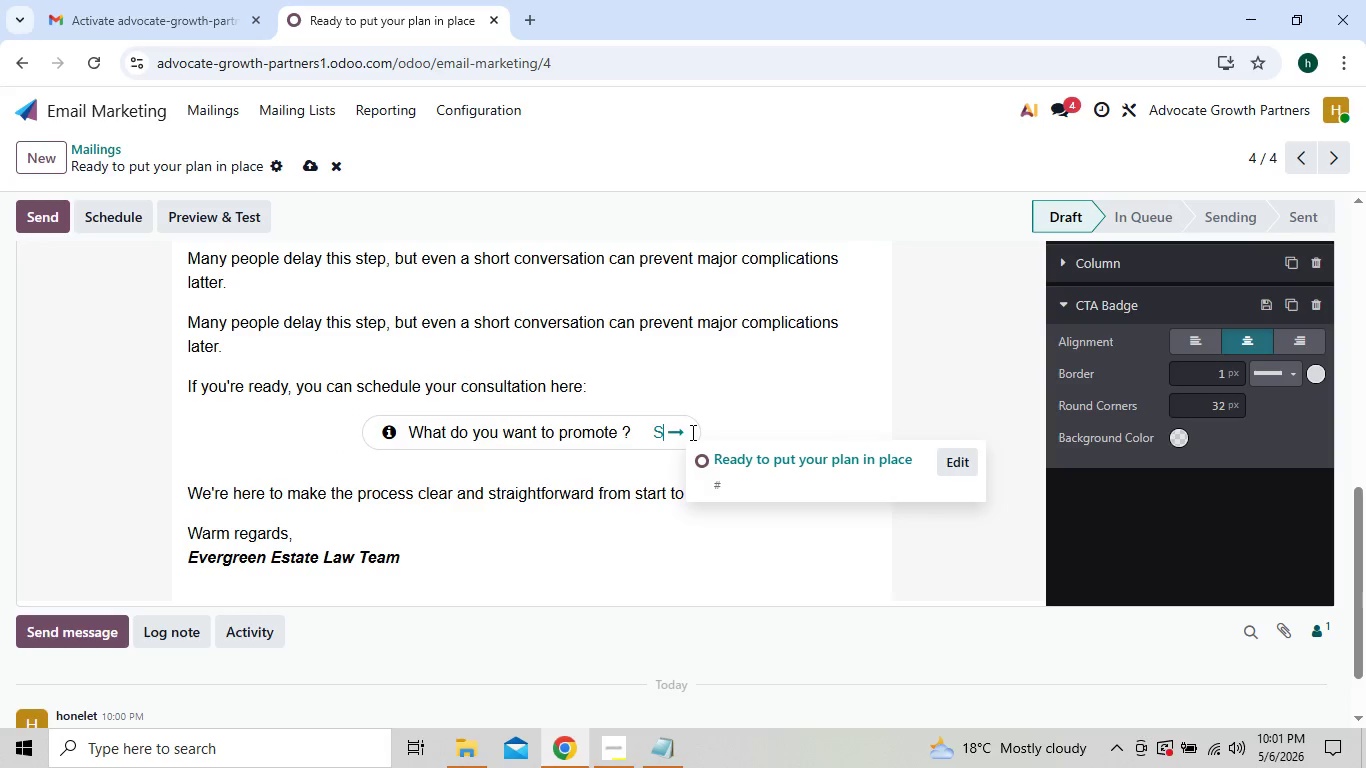 
key(Backspace)
 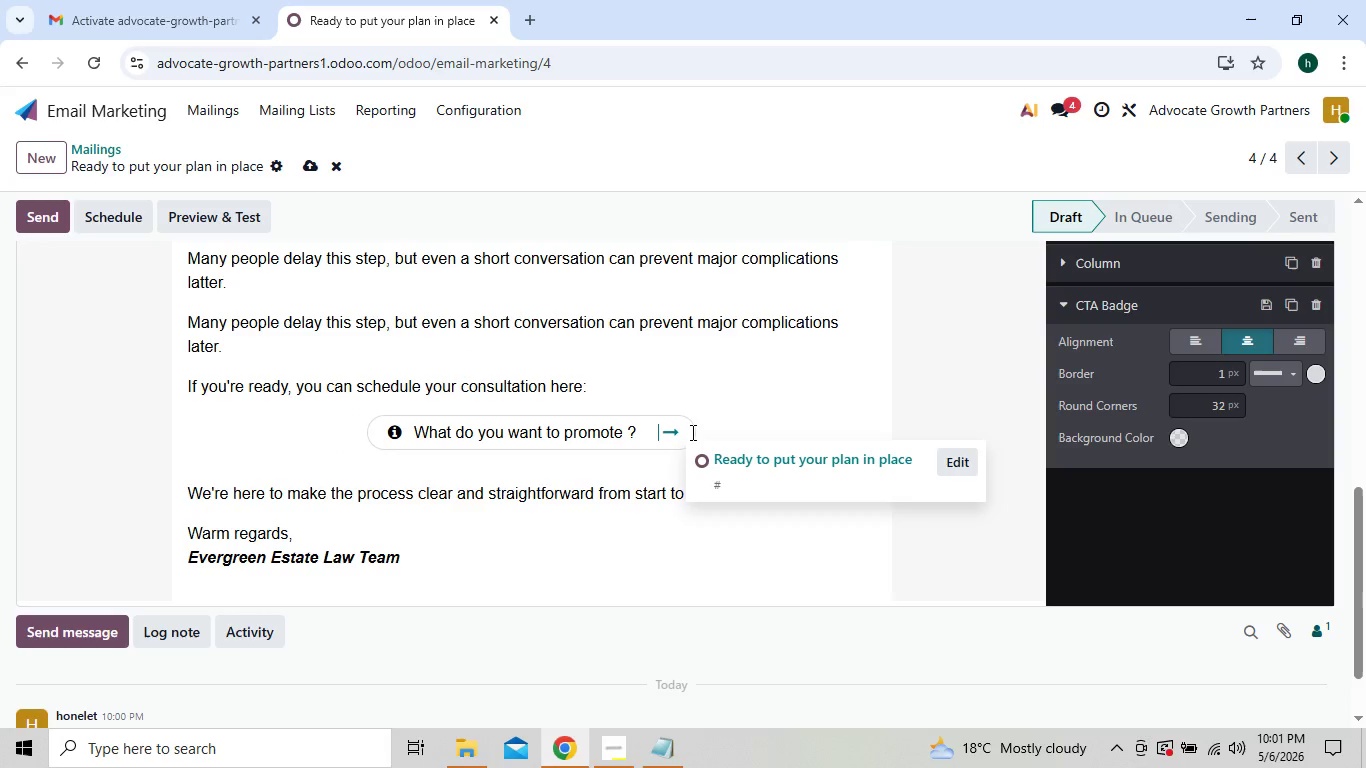 
key(Backspace)
 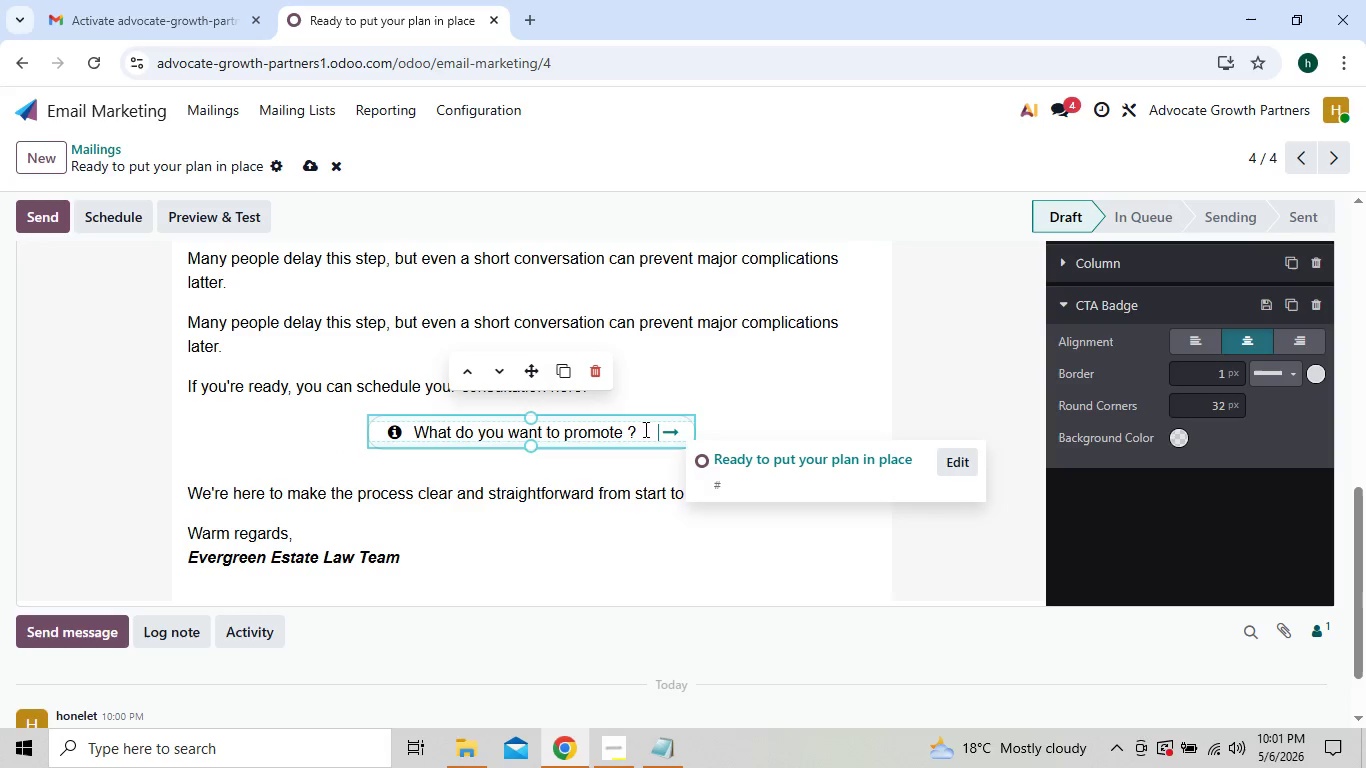 
left_click([644, 429])
 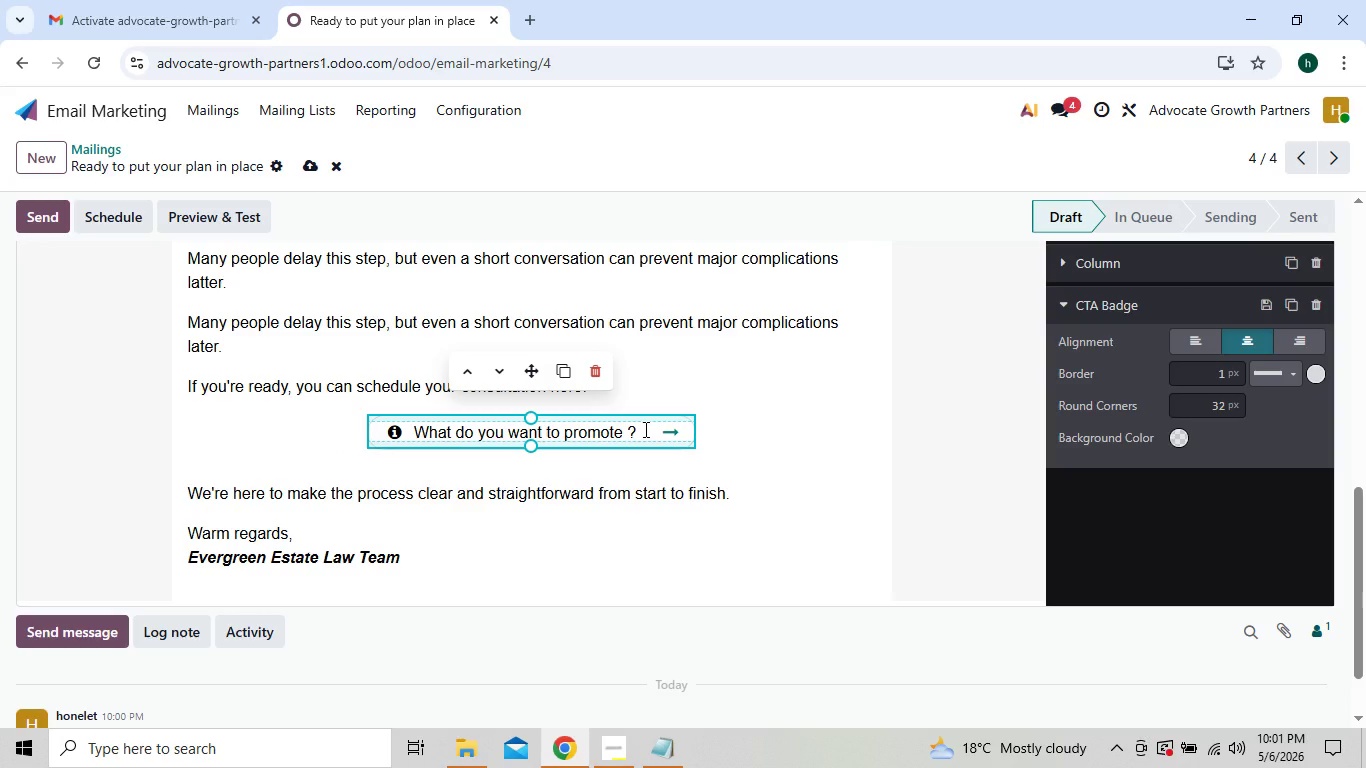 
hold_key(key=Backspace, duration=0.8)
 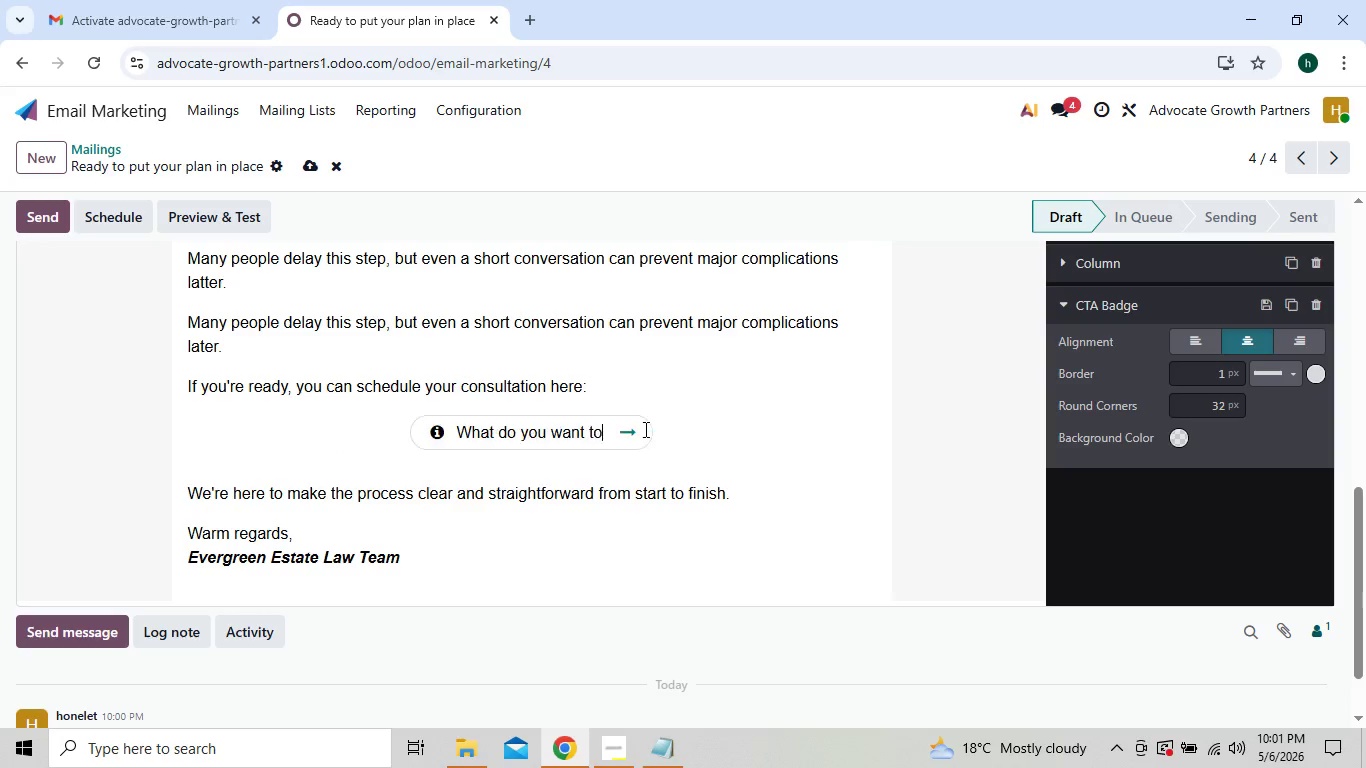 
key(Backspace)
 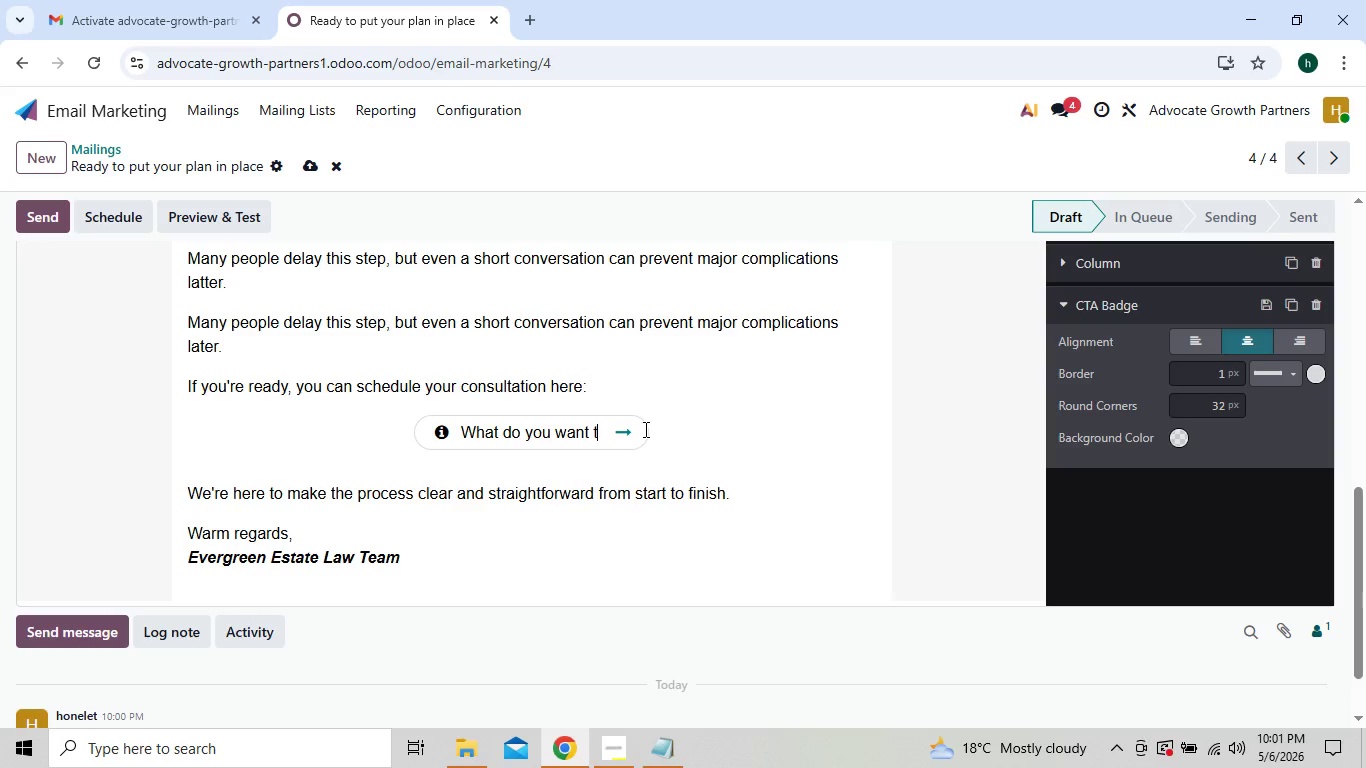 
key(Backspace)
 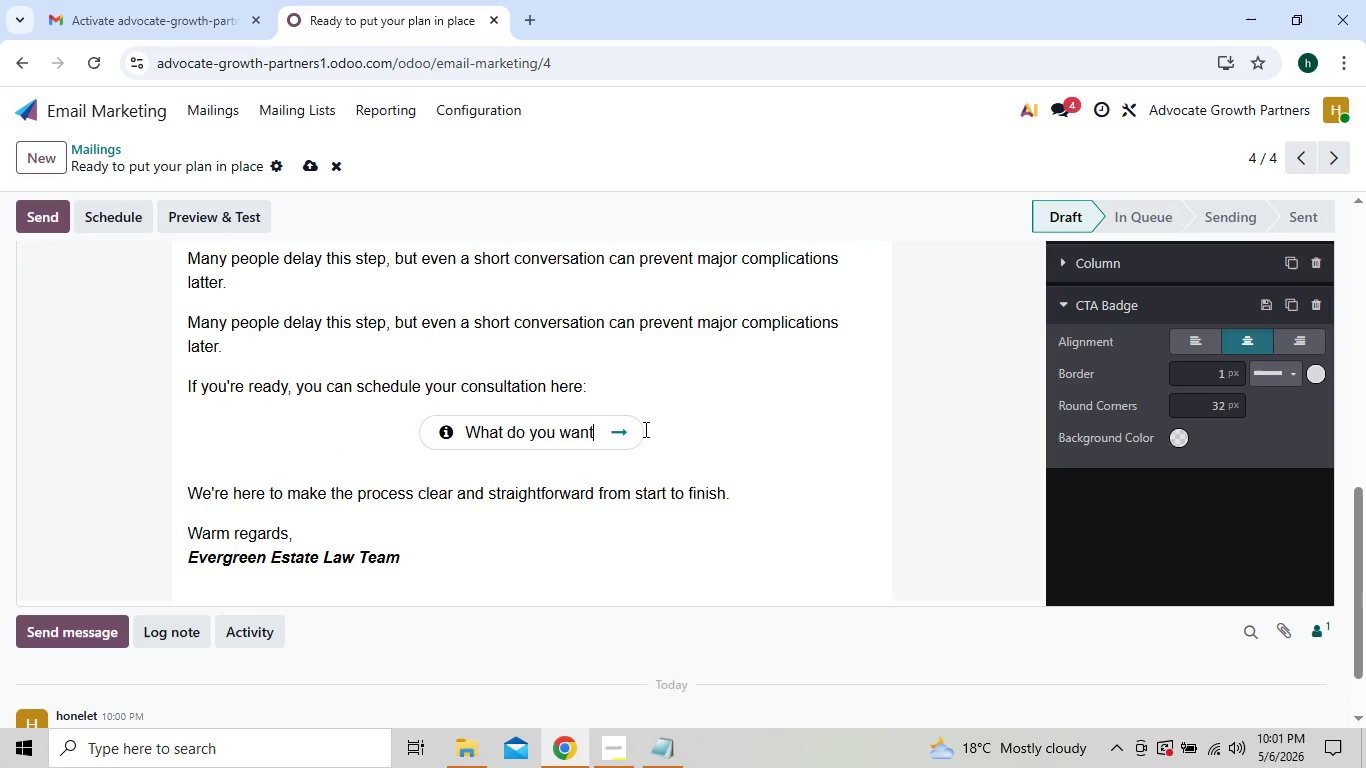 
key(Backspace)
 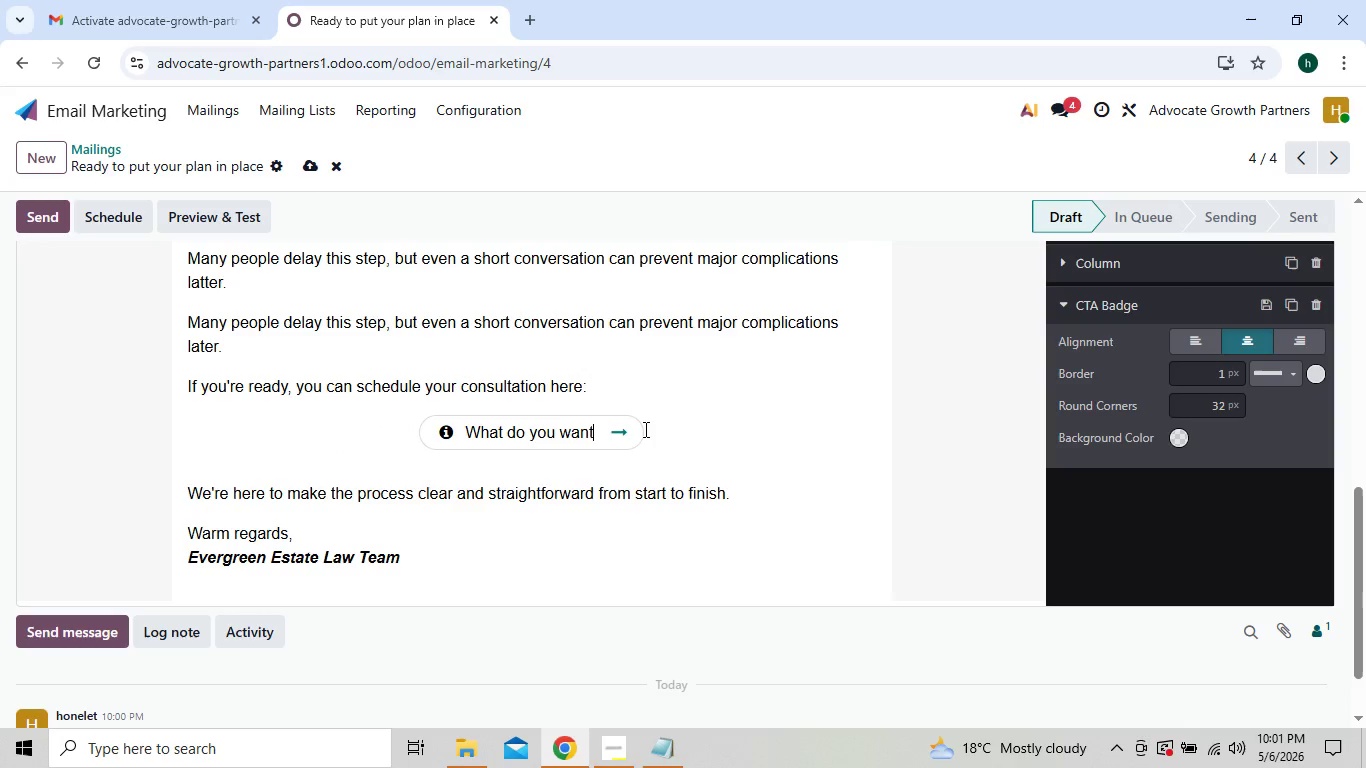 
key(Backspace)
 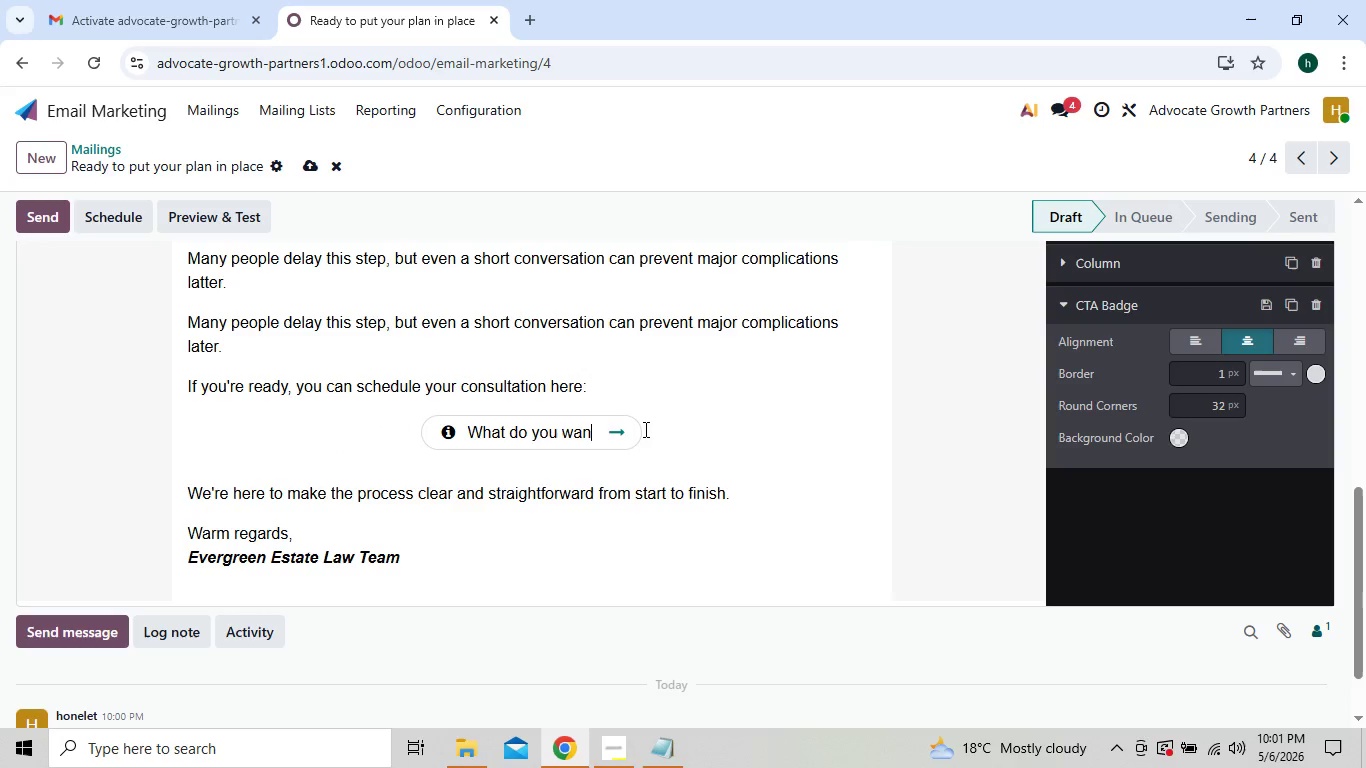 
key(Backspace)
 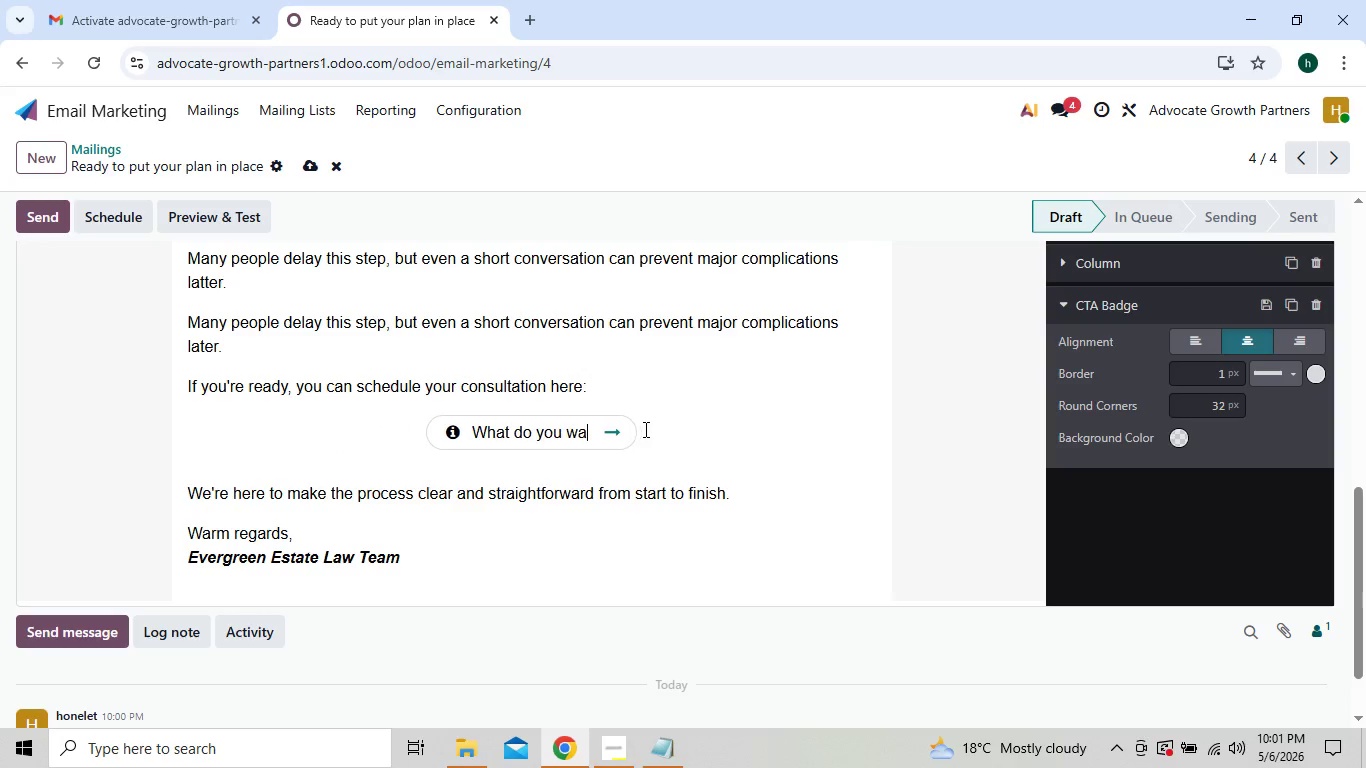 
key(Backspace)
 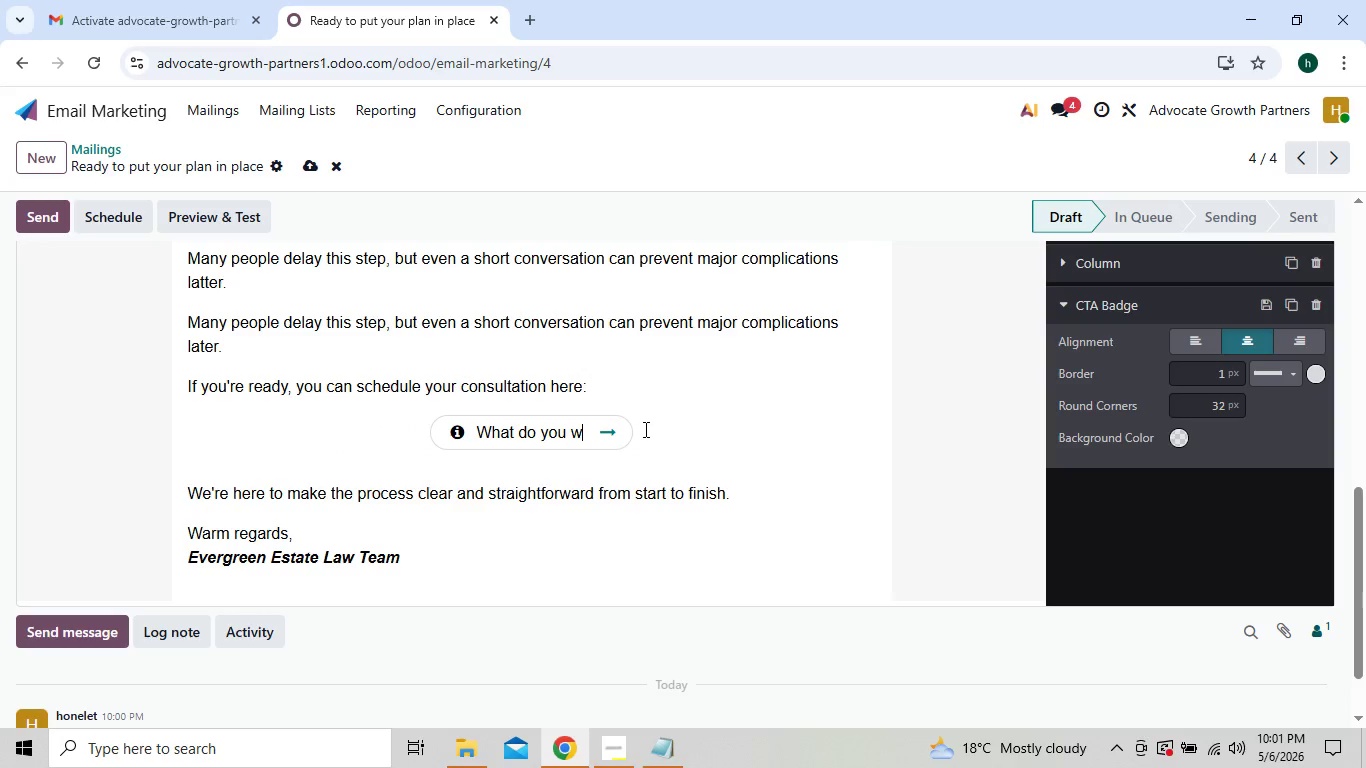 
key(Backspace)
 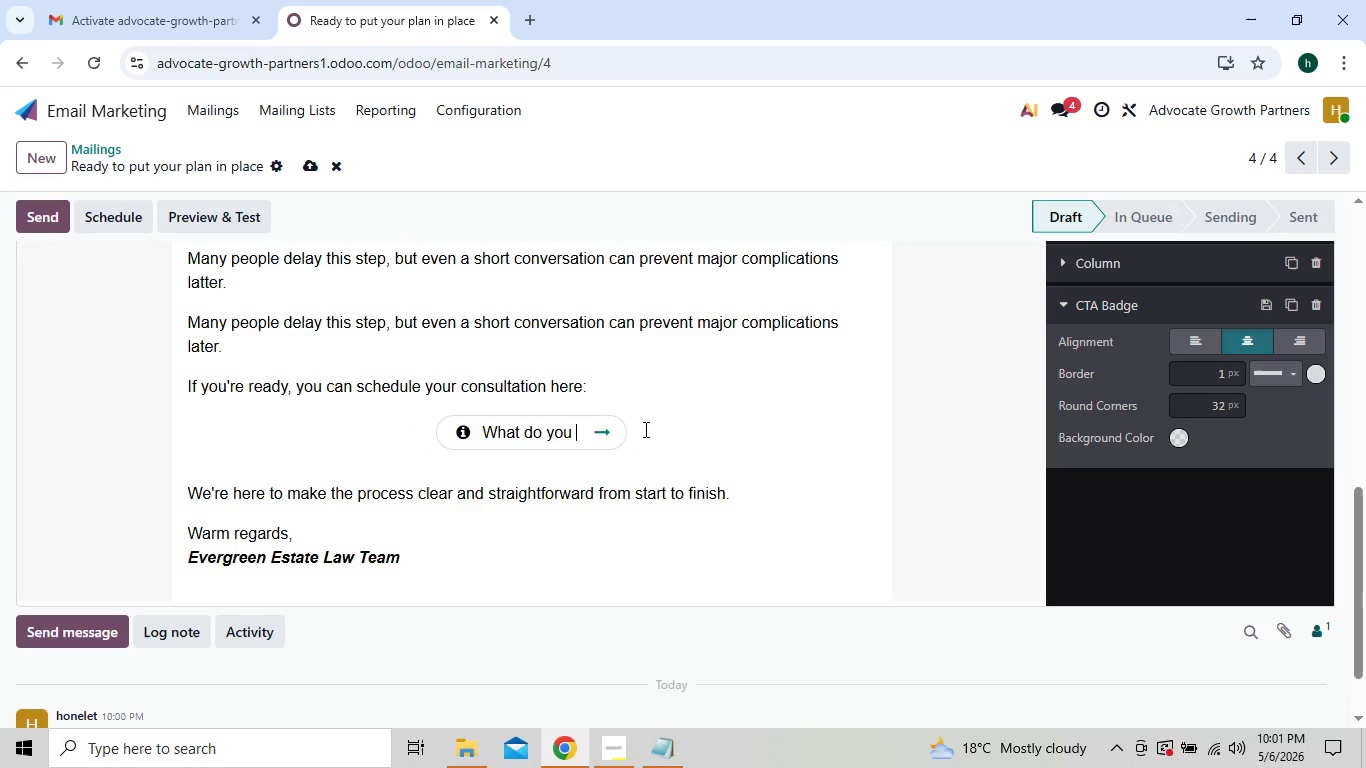 
key(Backspace)
 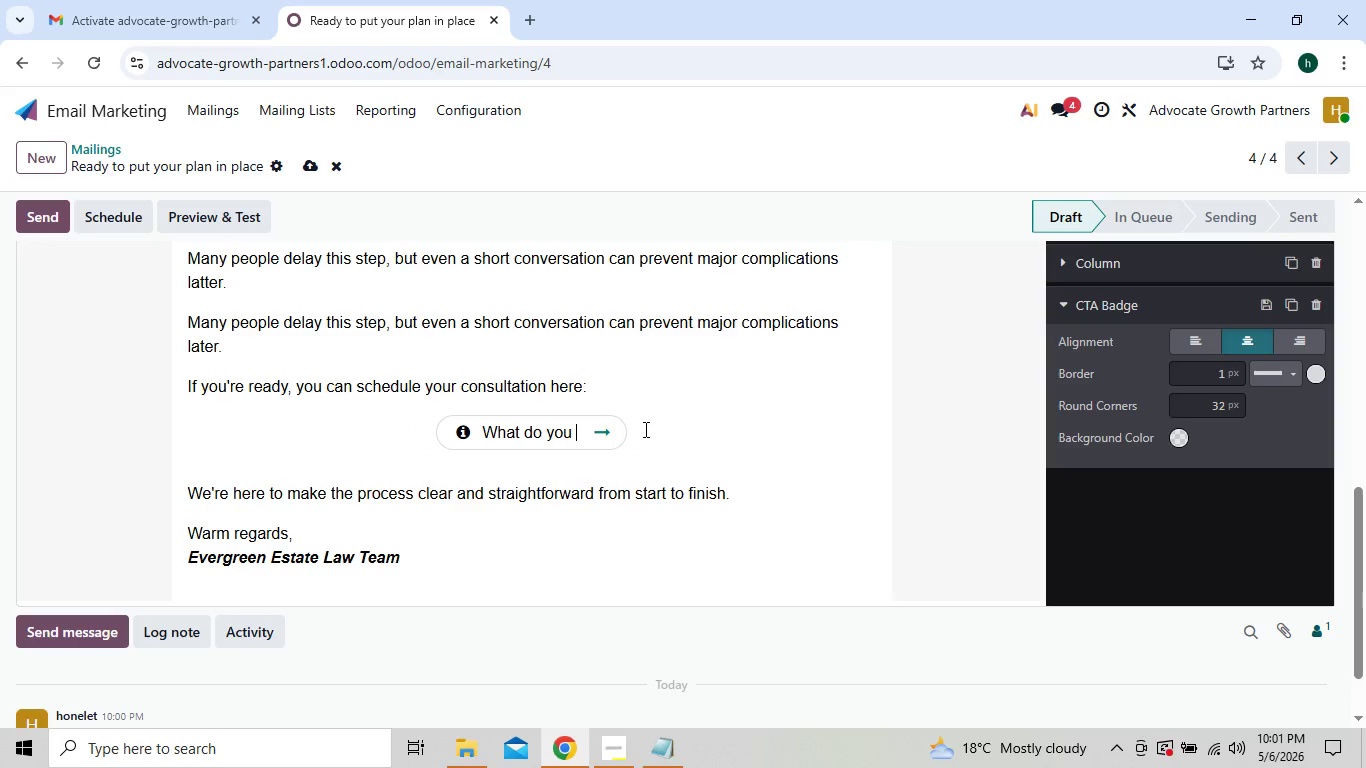 
key(Backspace)
 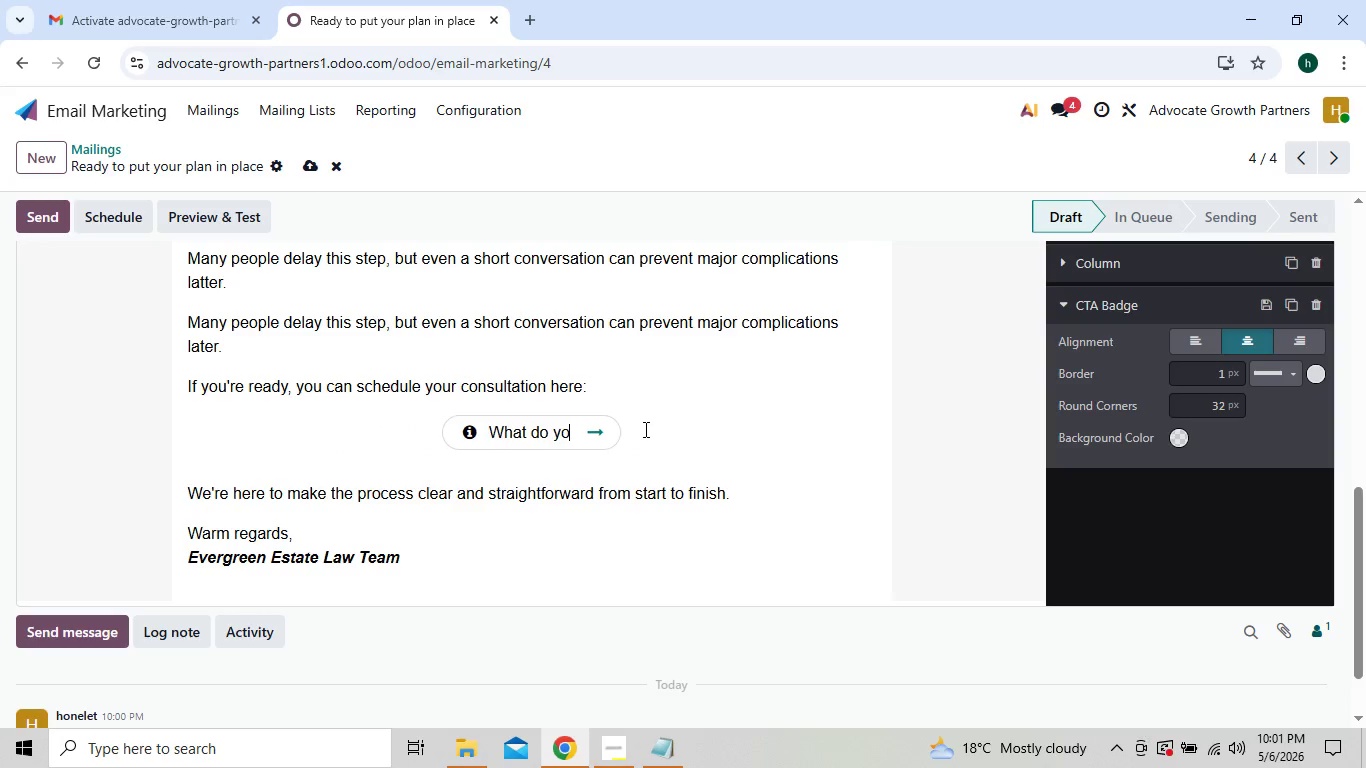 
key(Backspace)
 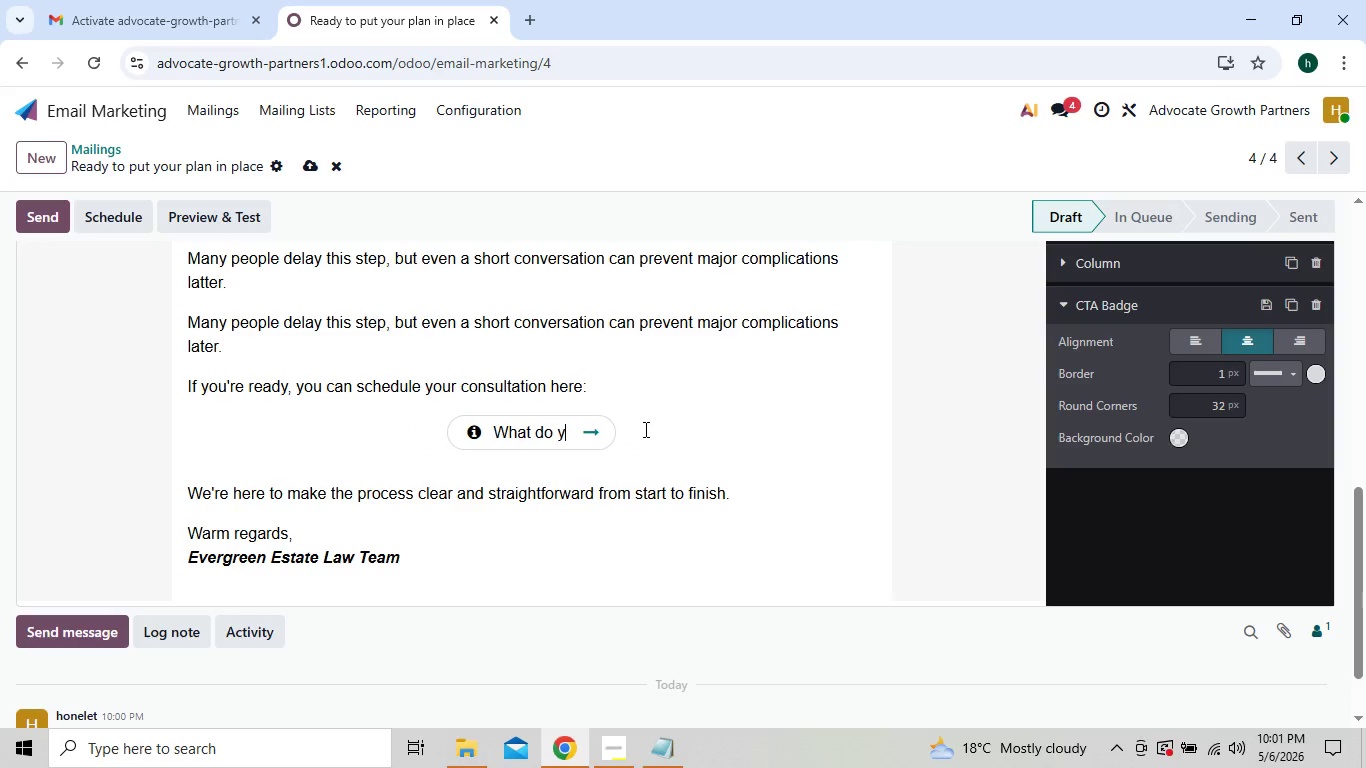 
key(Backspace)
 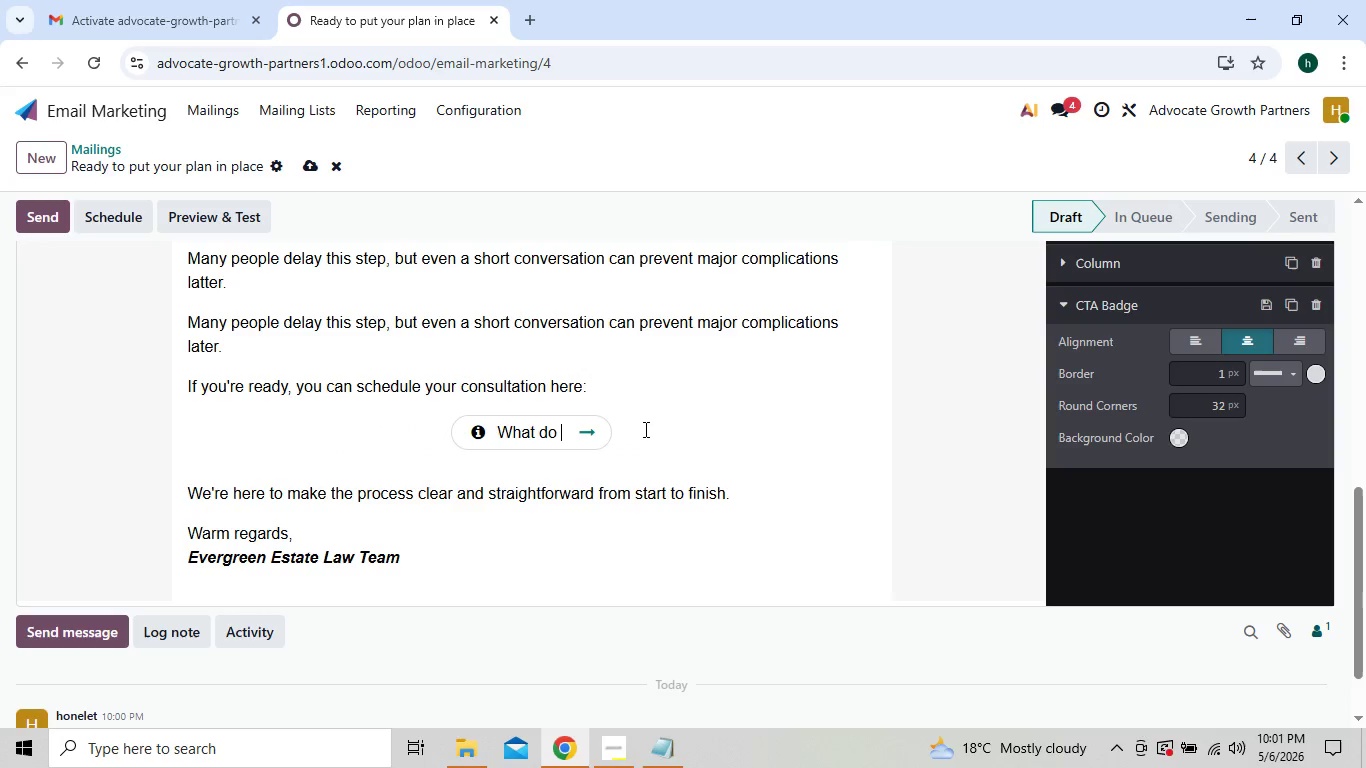 
key(Backspace)
 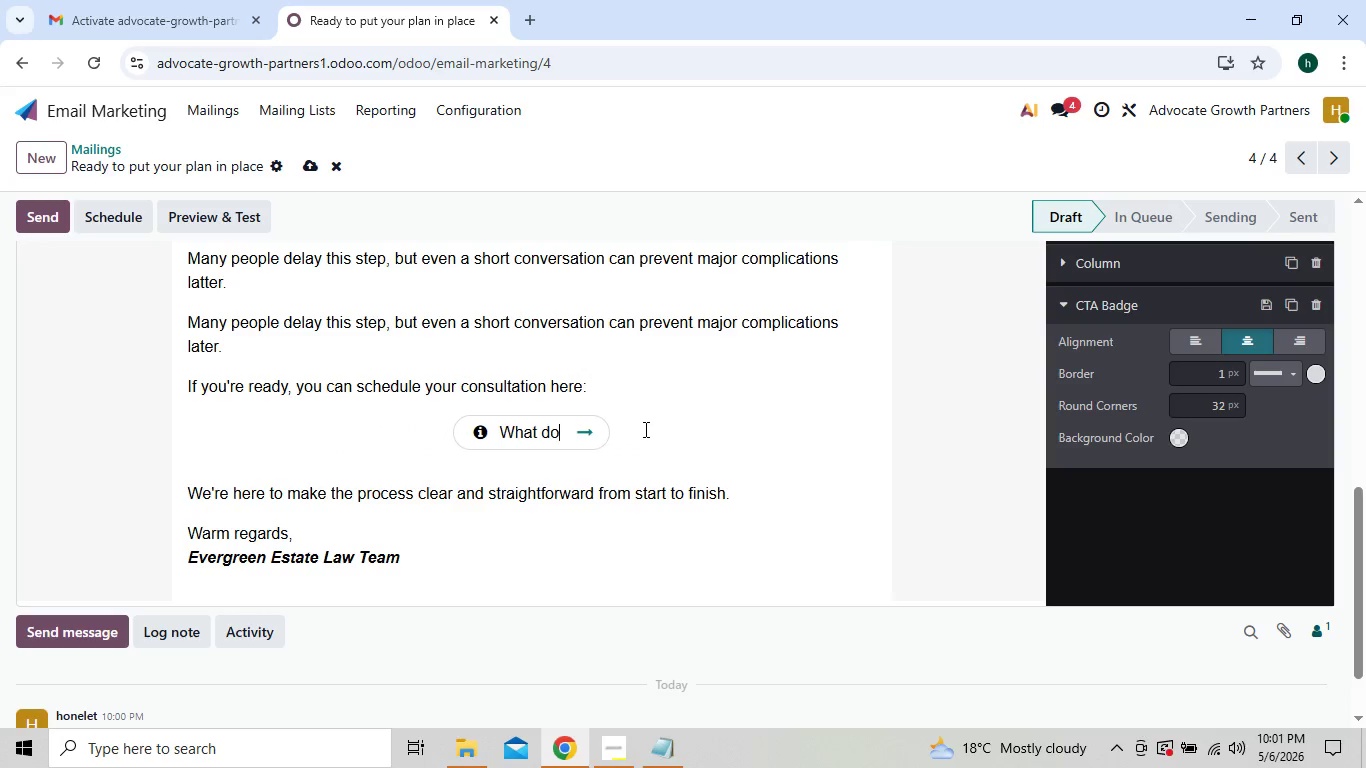 
key(Backspace)
 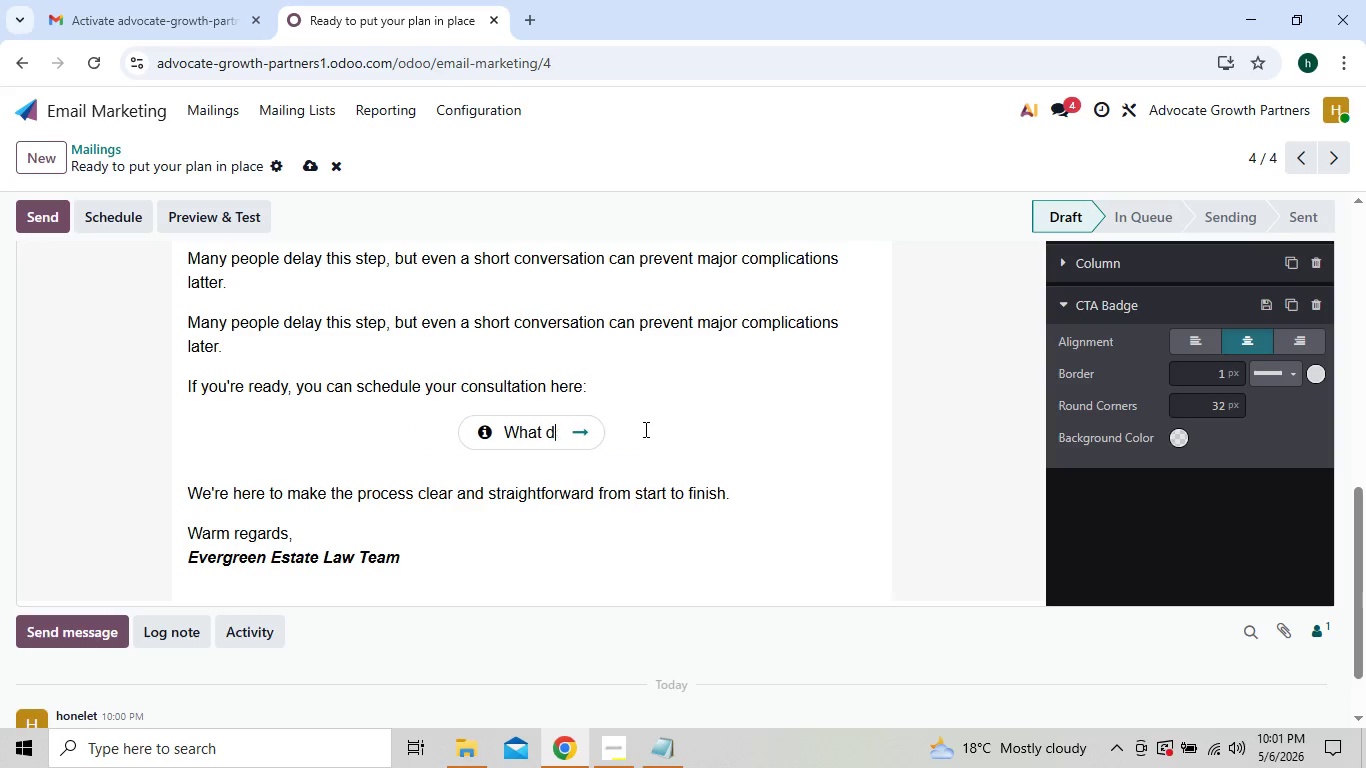 
key(Backspace)
 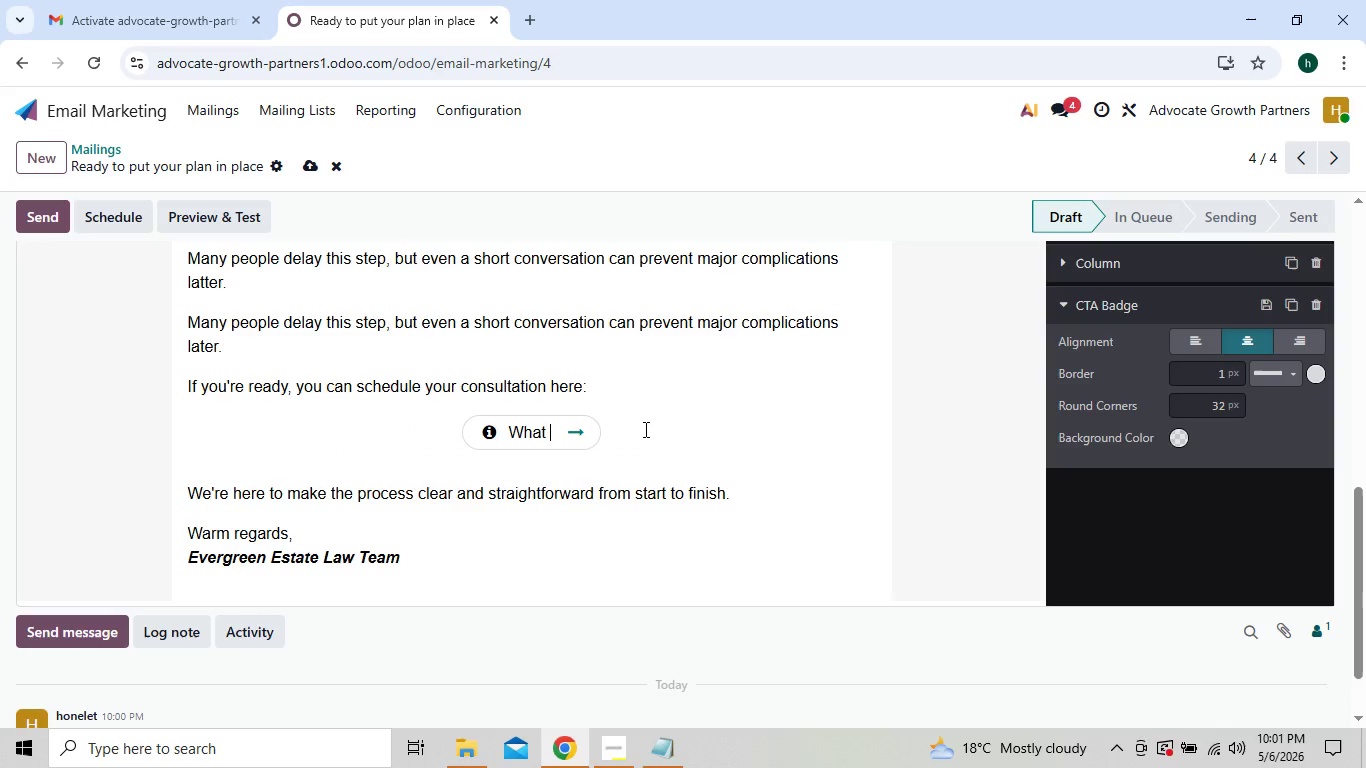 
key(Backspace)
 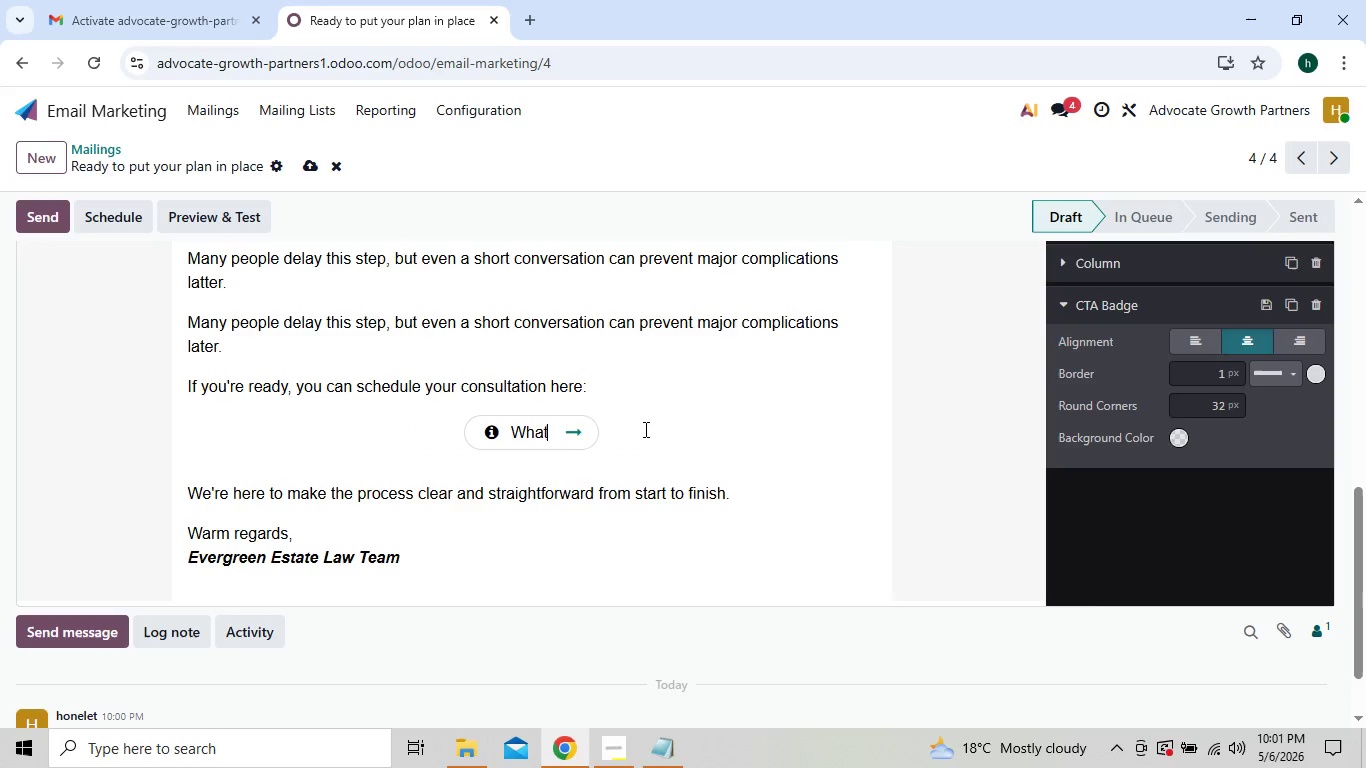 
key(Backspace)
 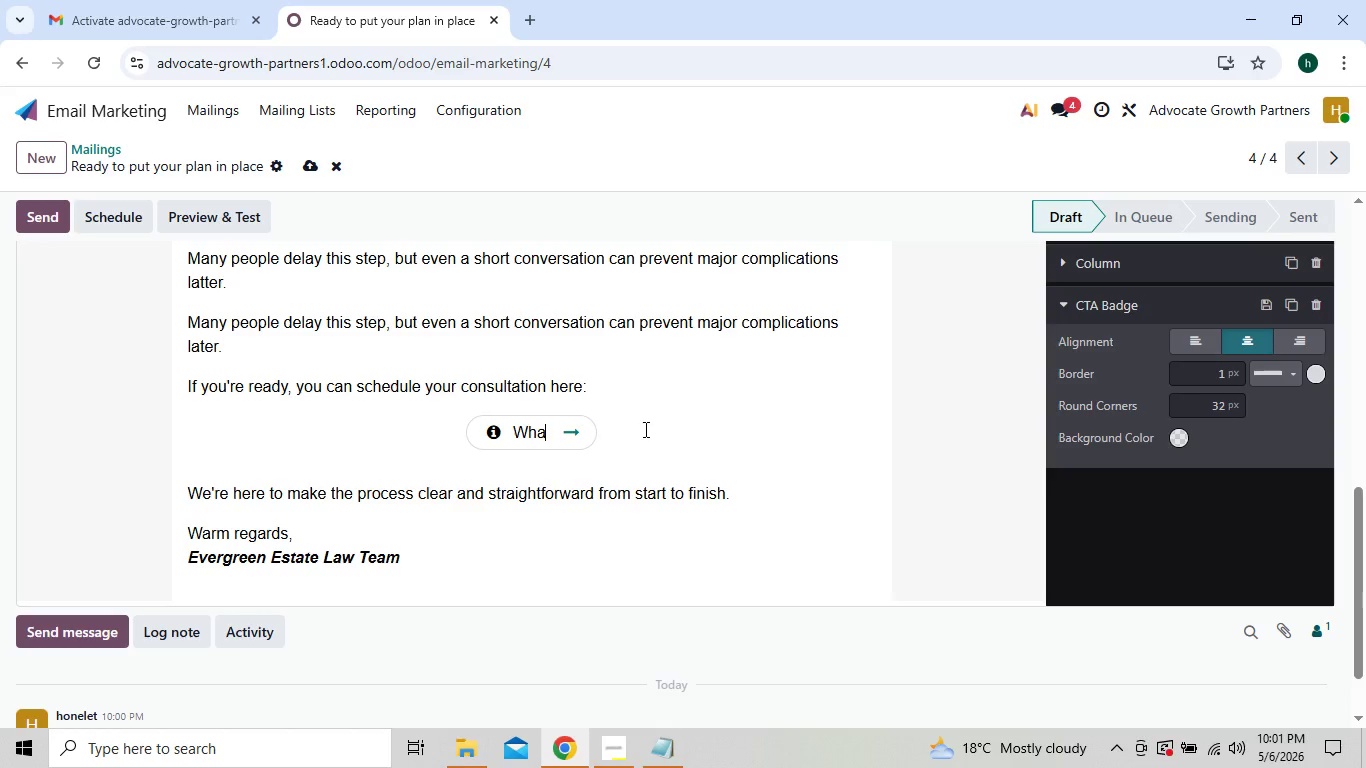 
key(Backspace)
 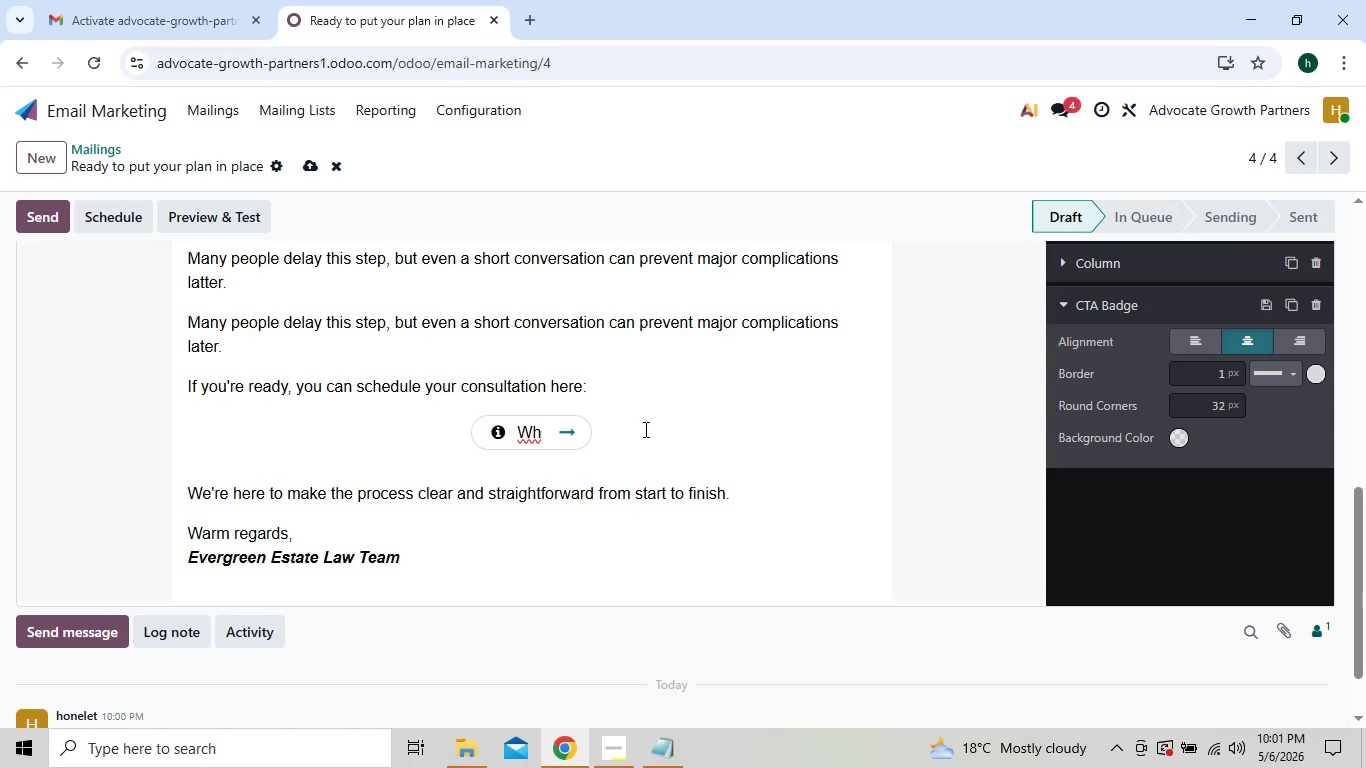 
key(Backspace)
 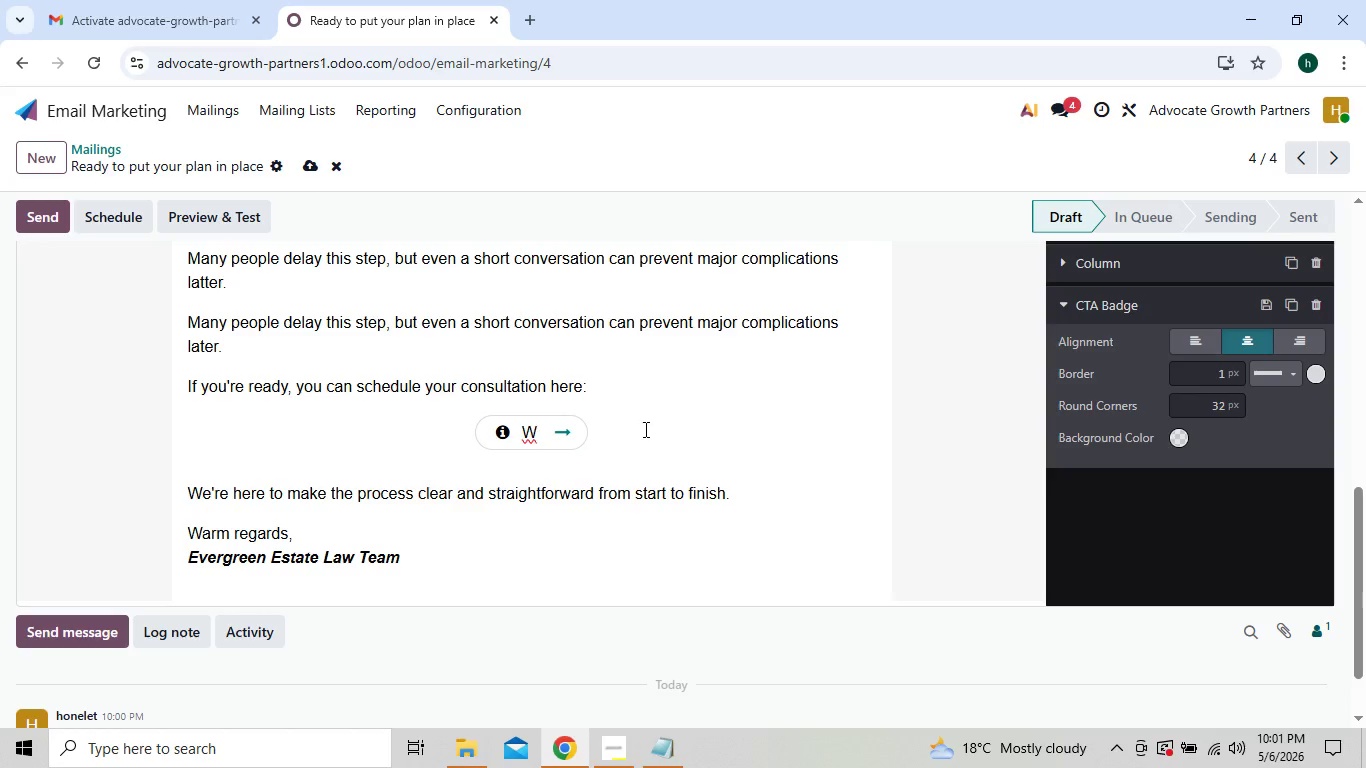 
key(Backspace)
 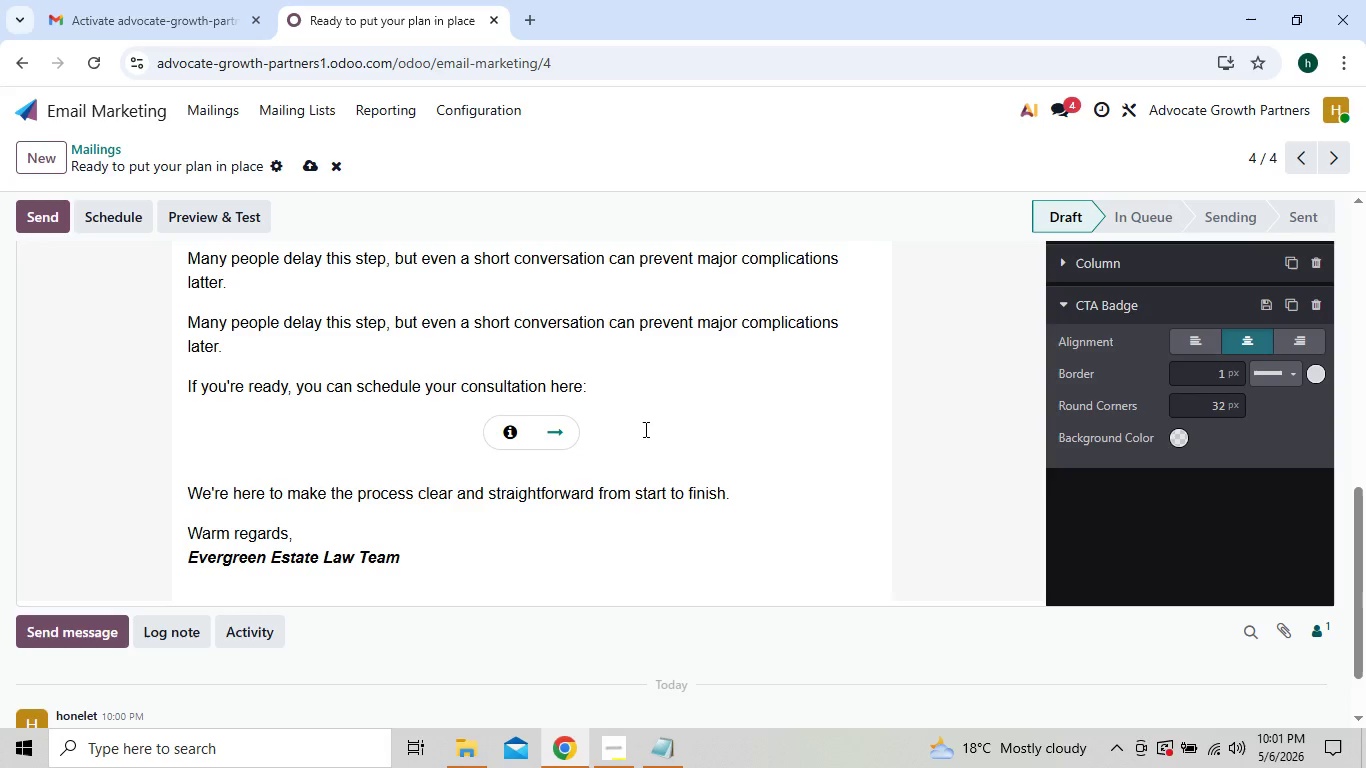 
wait(6.25)
 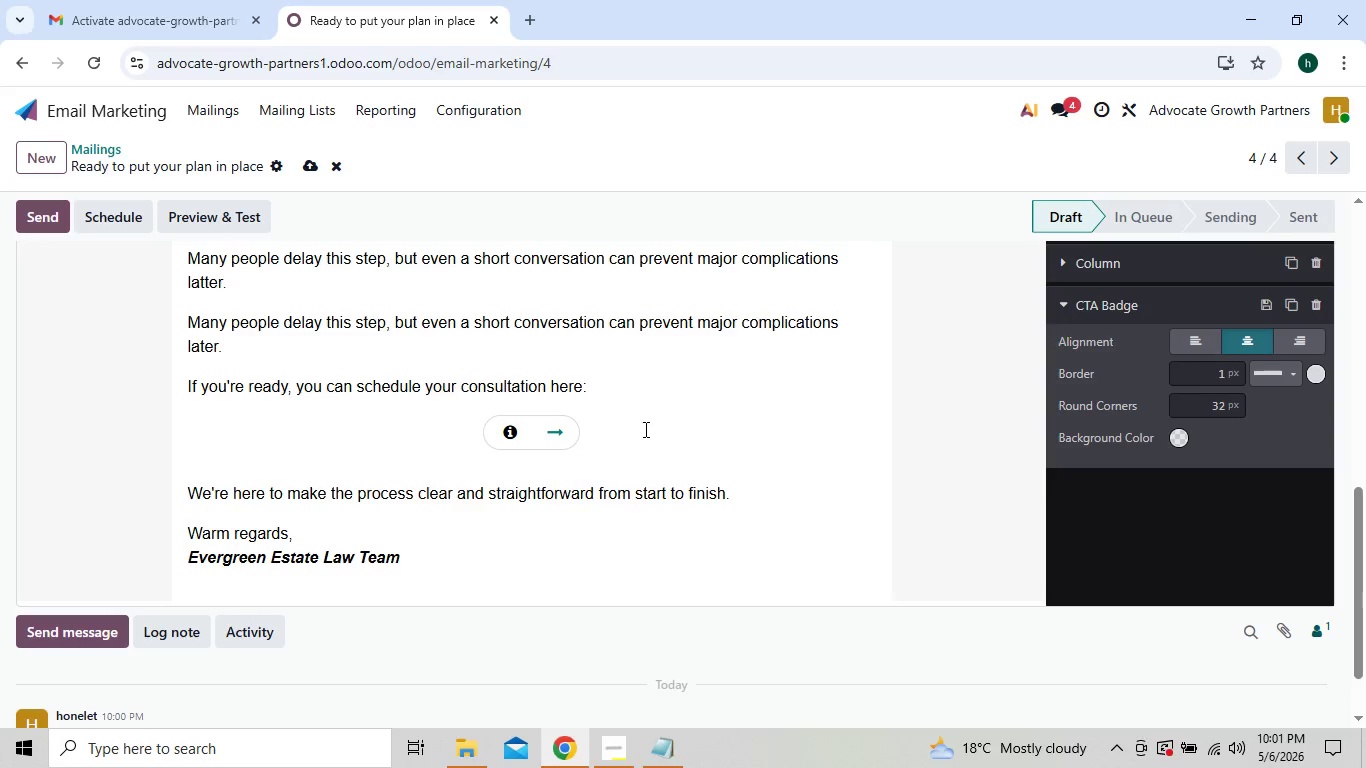 
key(Backspace)
 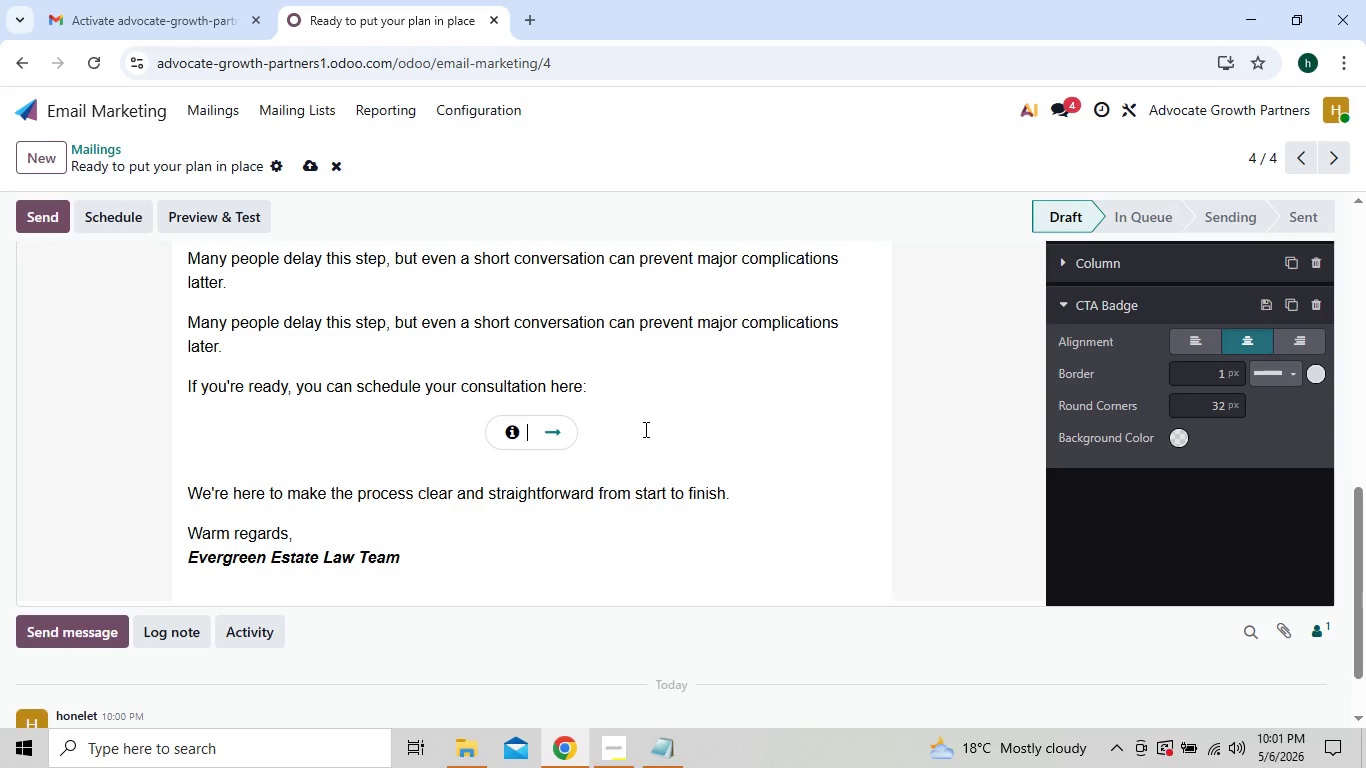 
key(Backspace)
 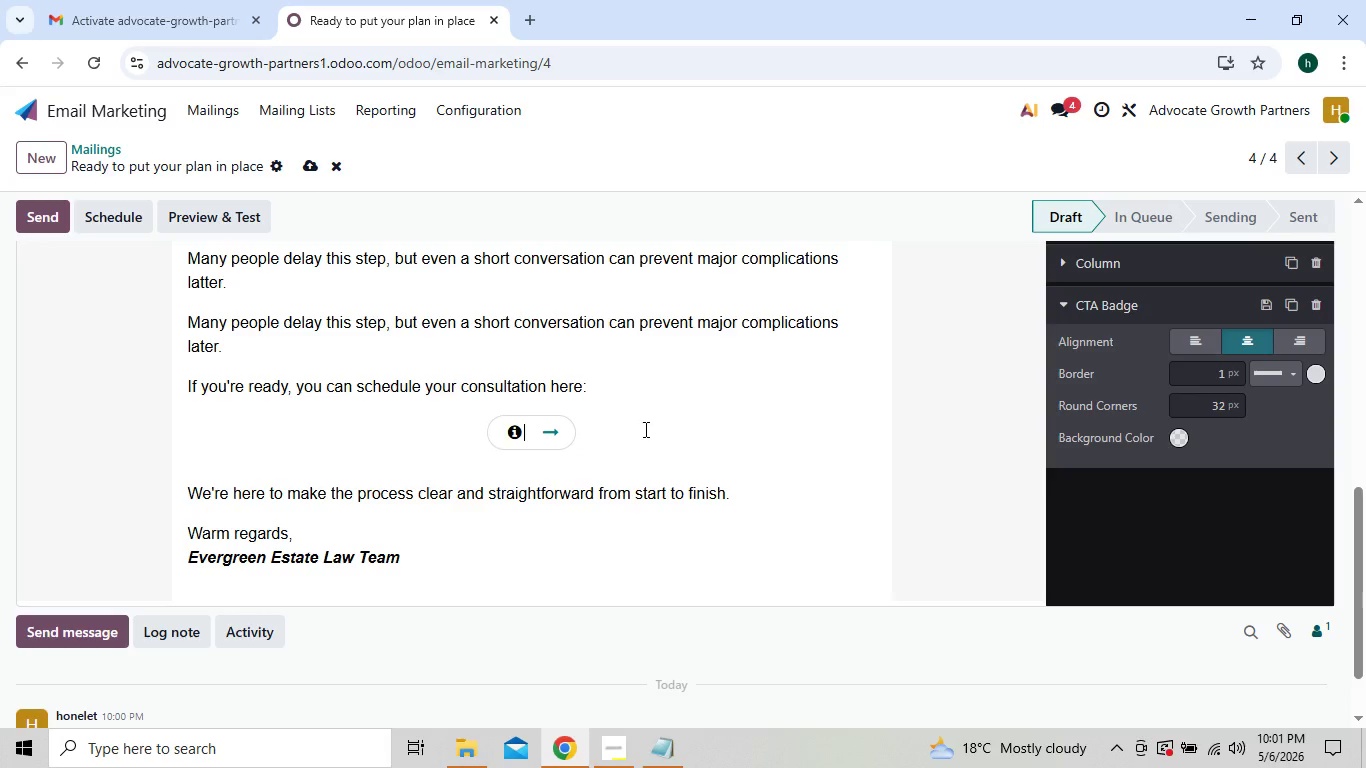 
key(Backspace)
 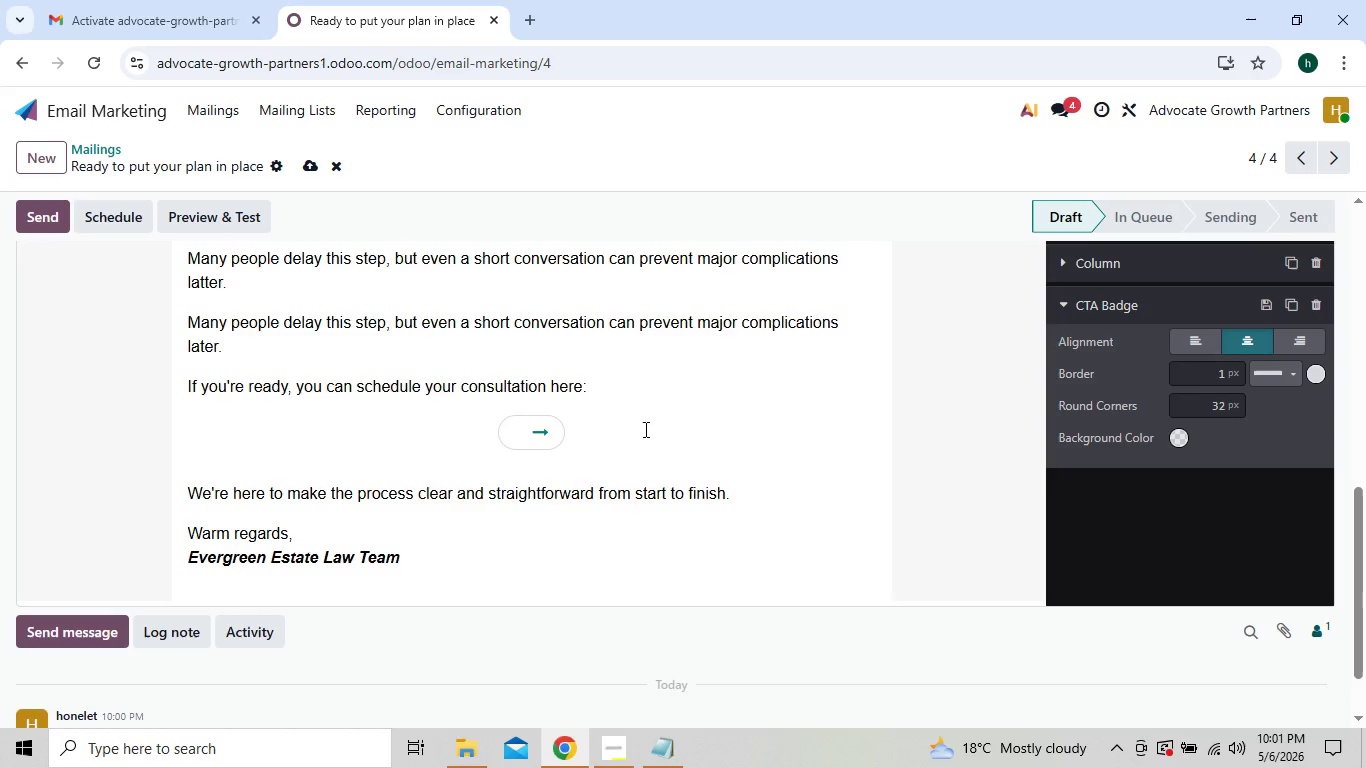 
key(Shift+S)
 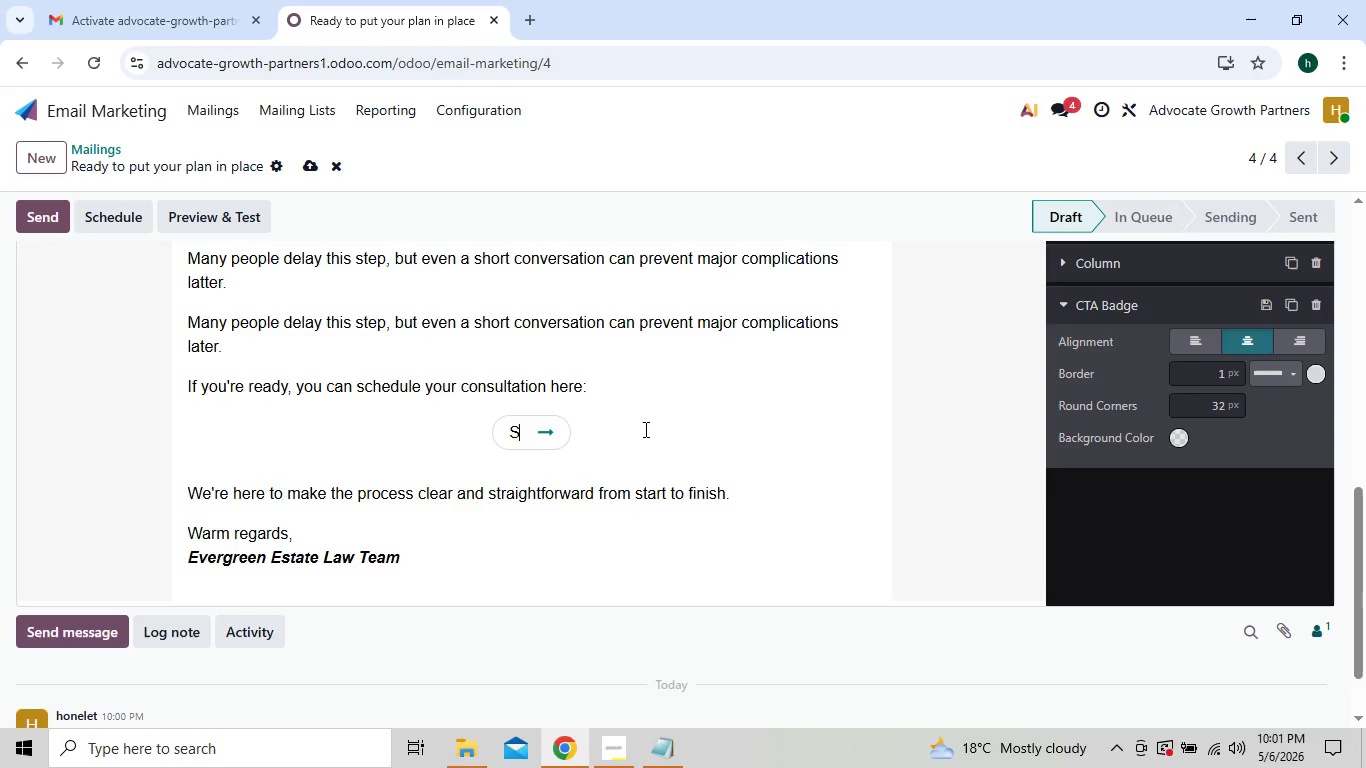 
type(chedule My Con)
 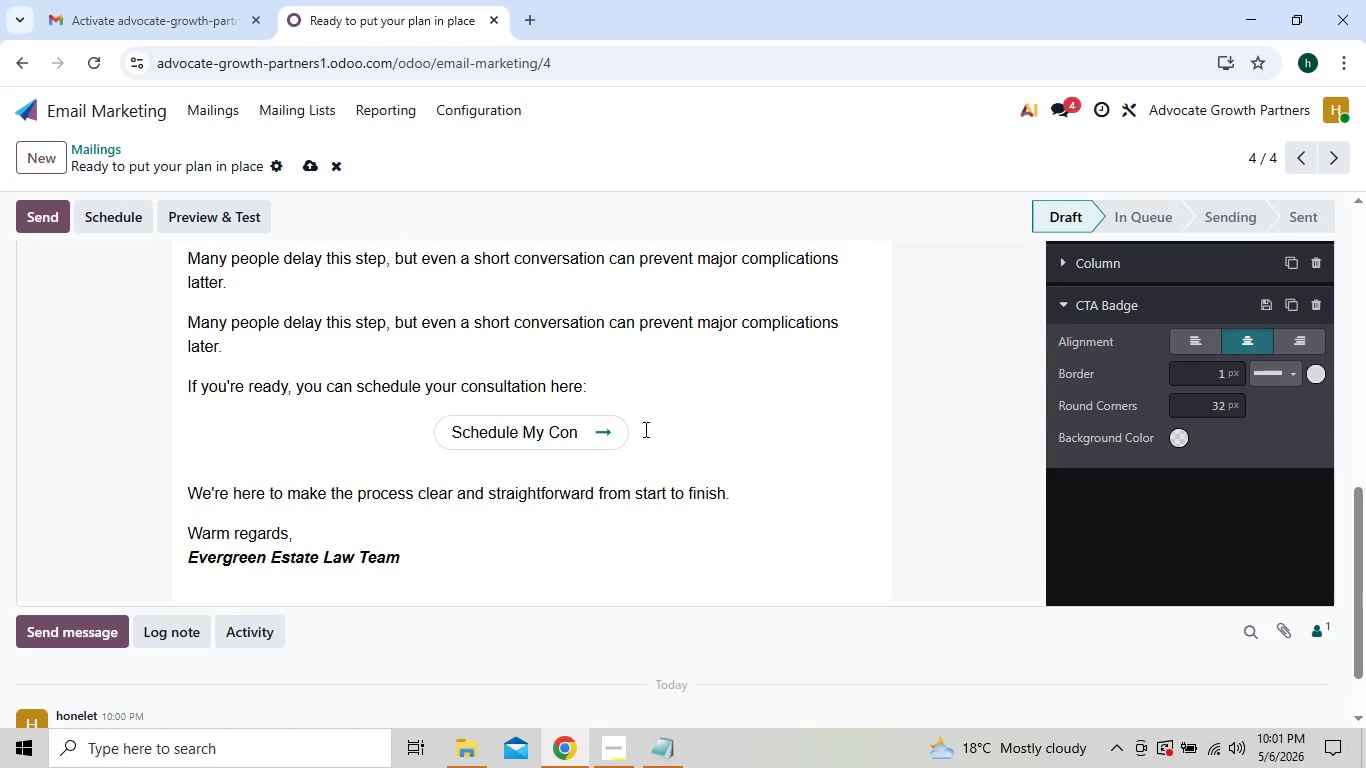 
type(sulation)
 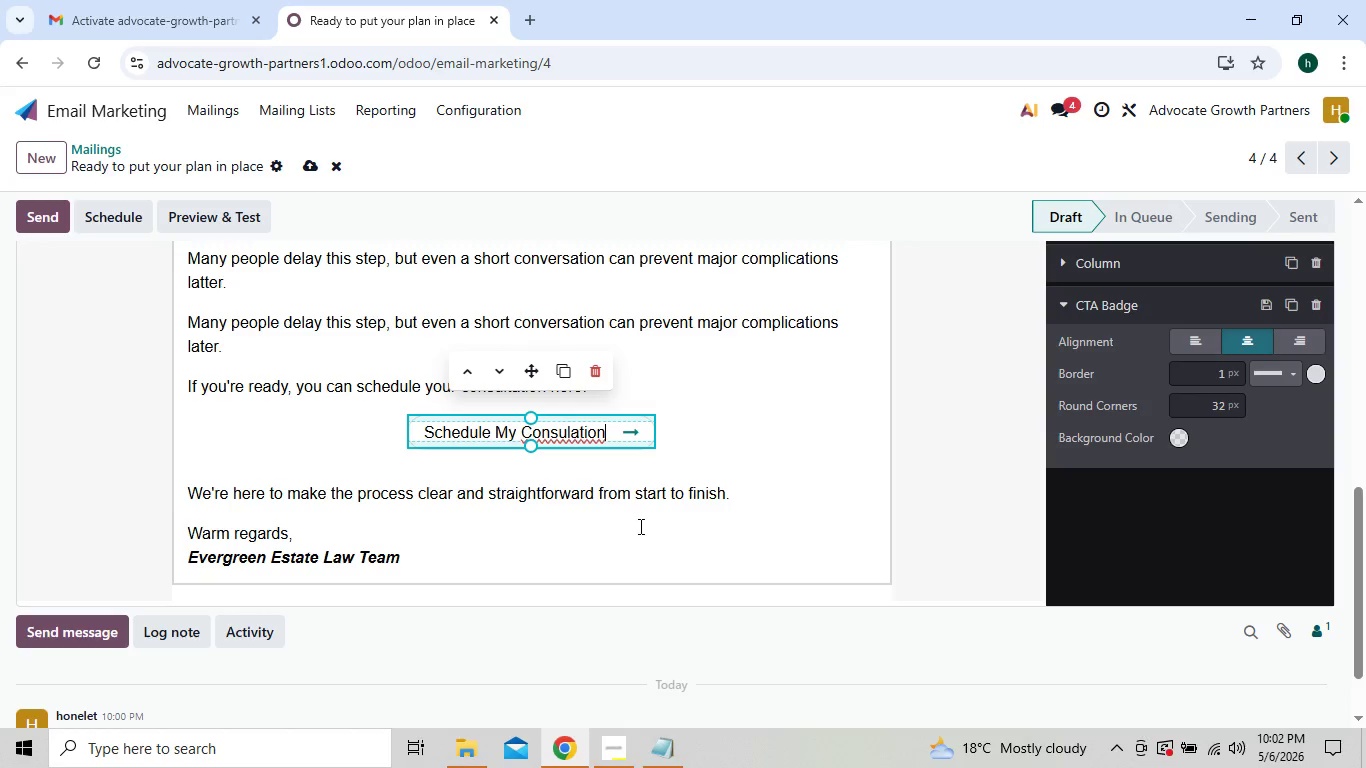 
wait(27.7)
 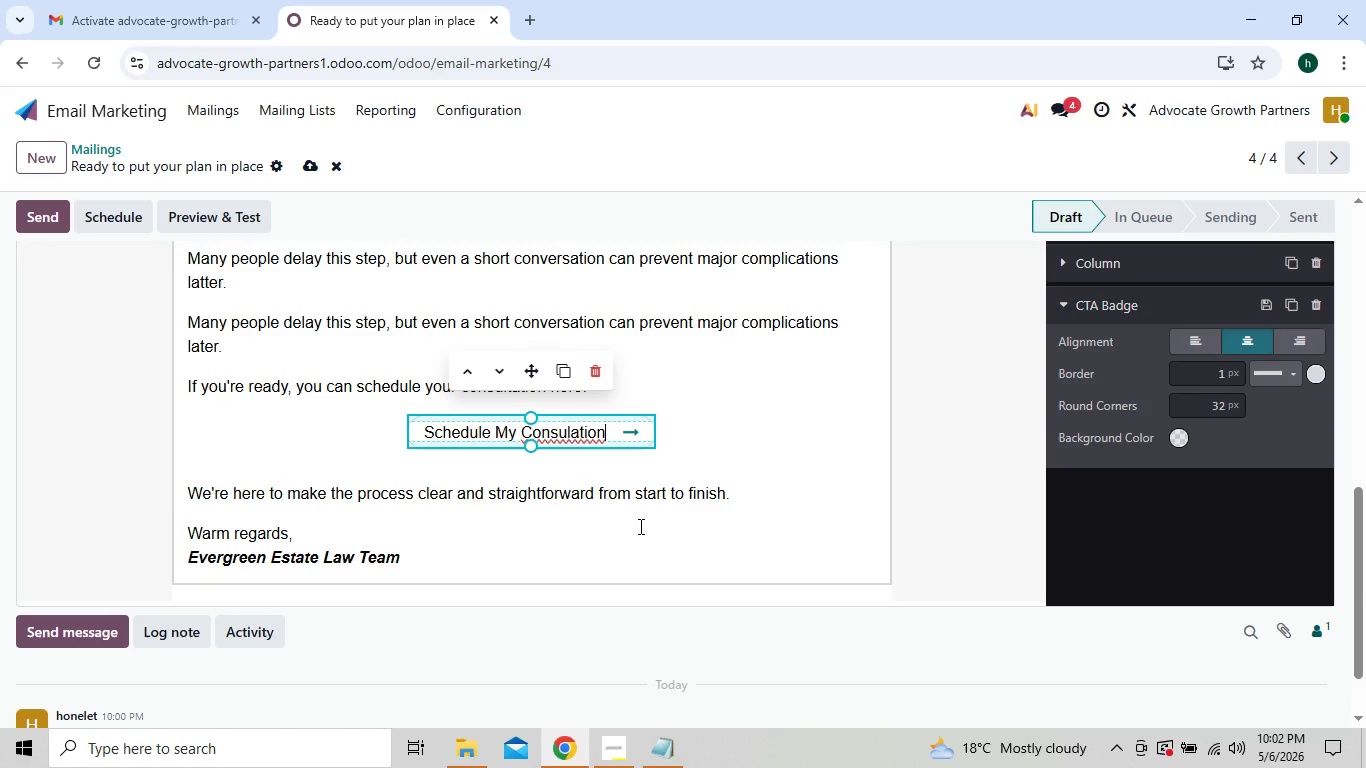 
right_click([582, 430])
 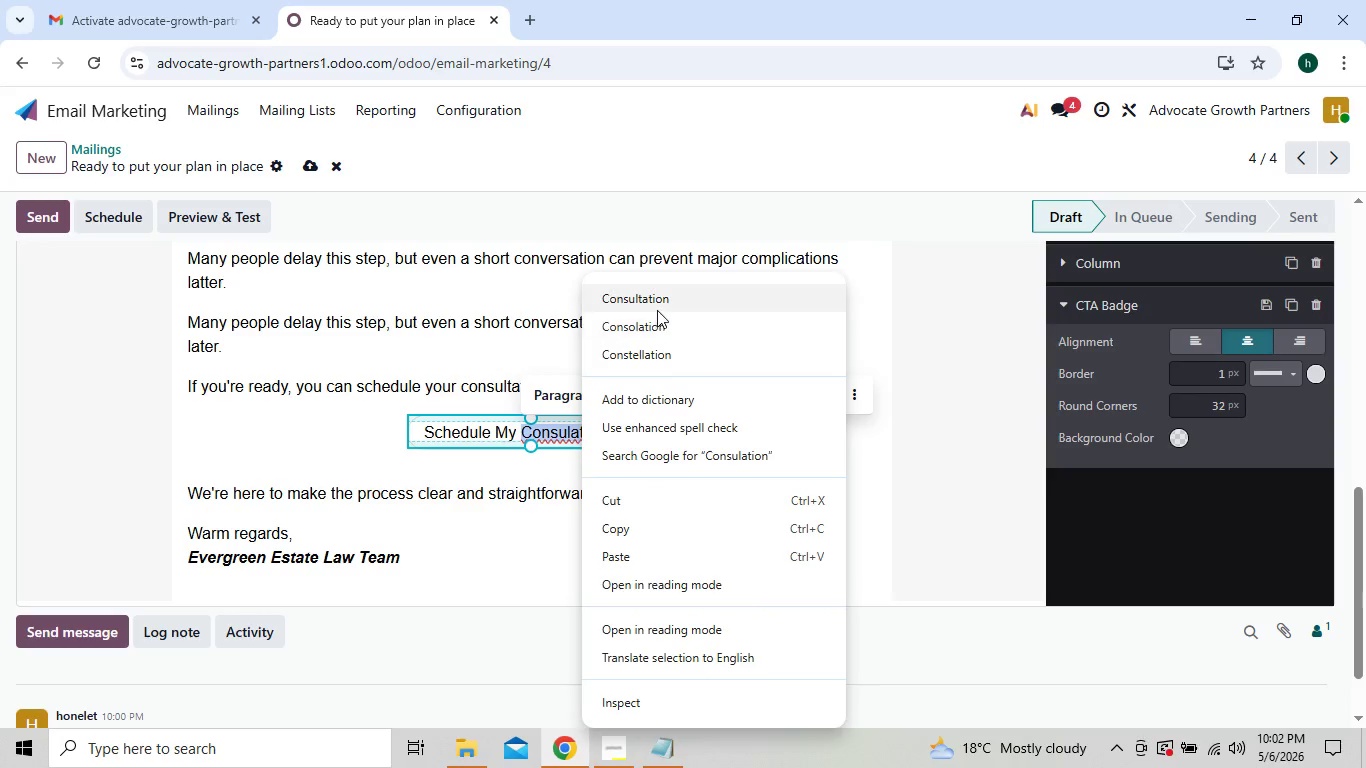 
left_click([660, 307])
 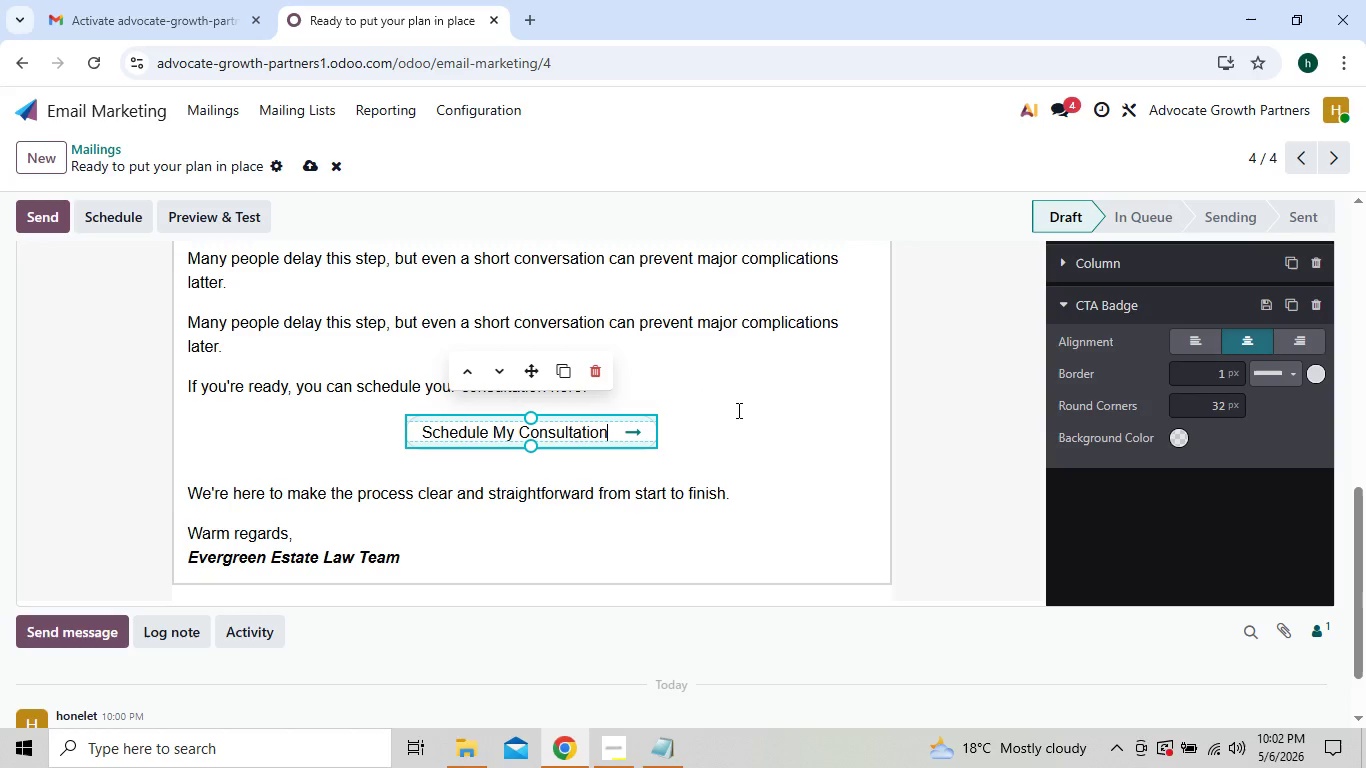 
left_click([729, 484])
 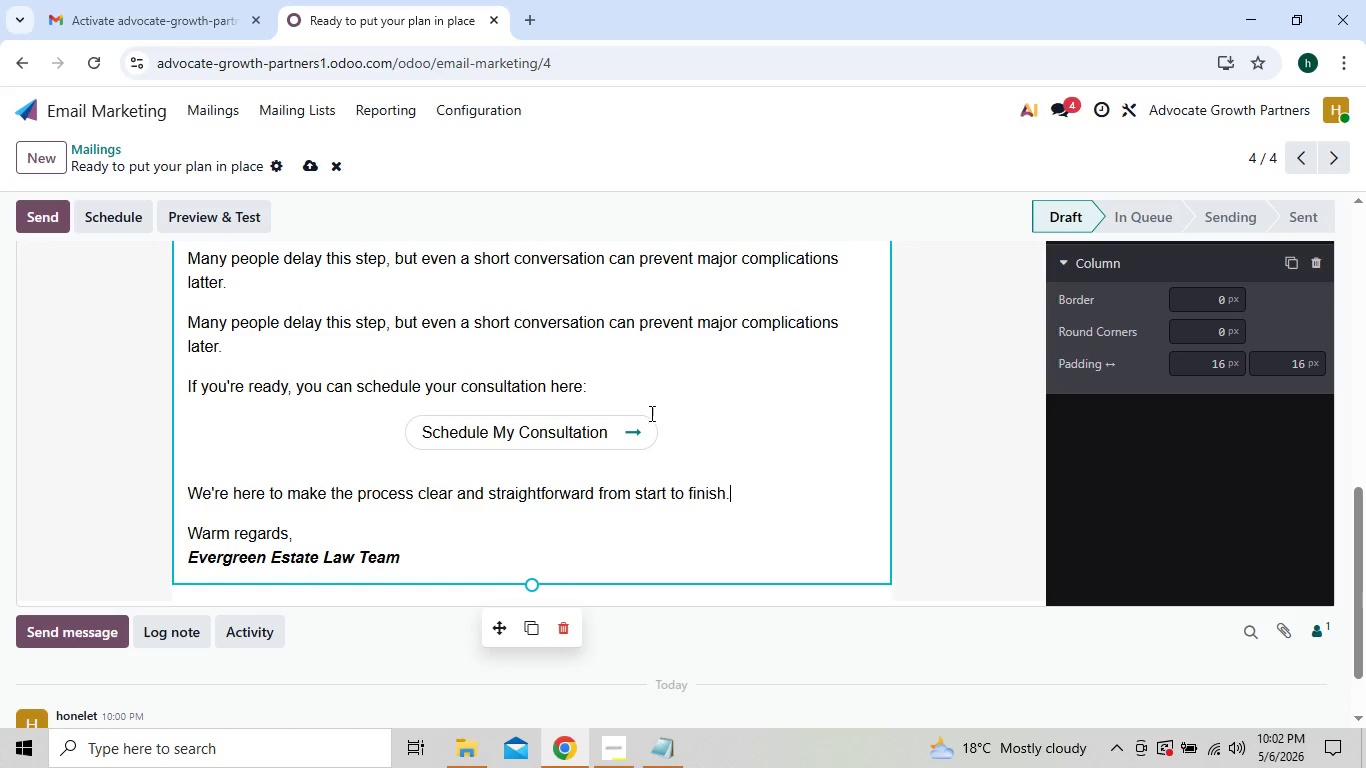 
wait(37.12)
 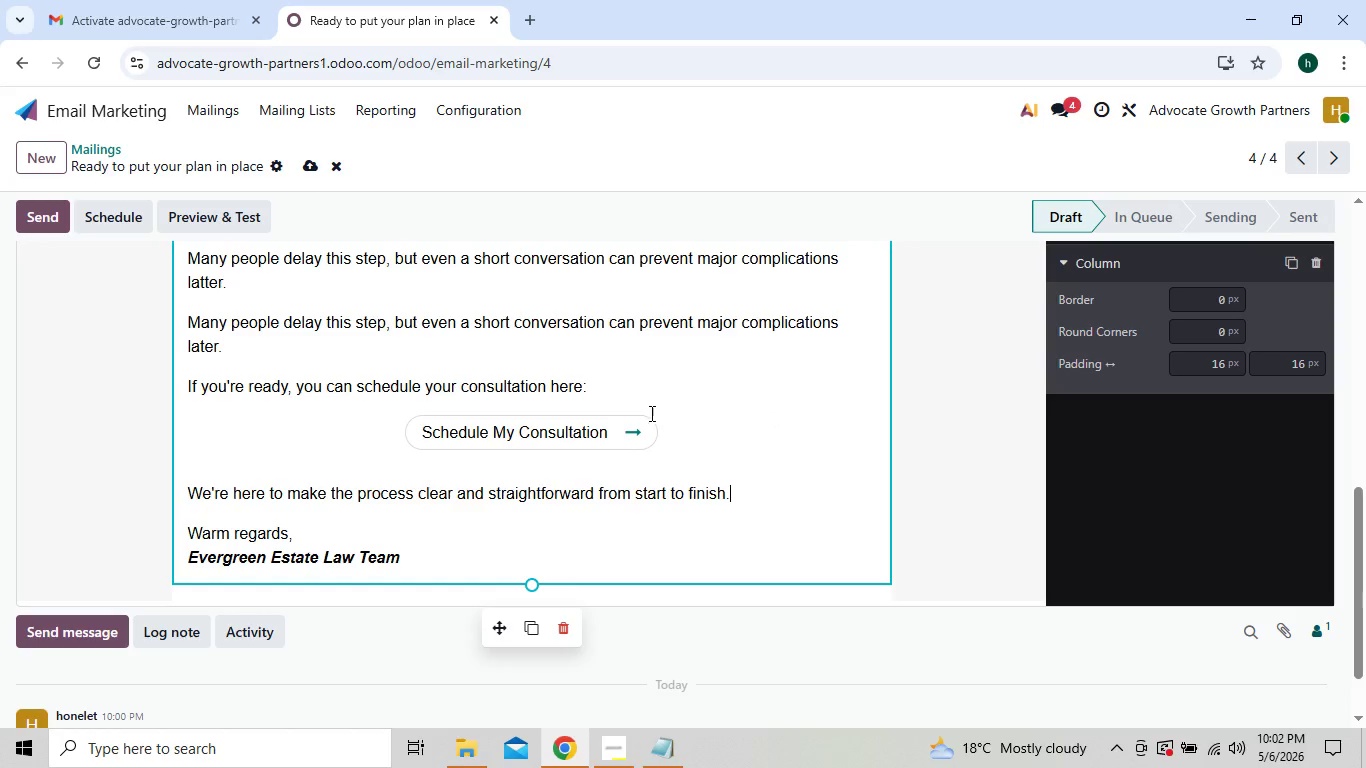 
left_click([226, 364])
 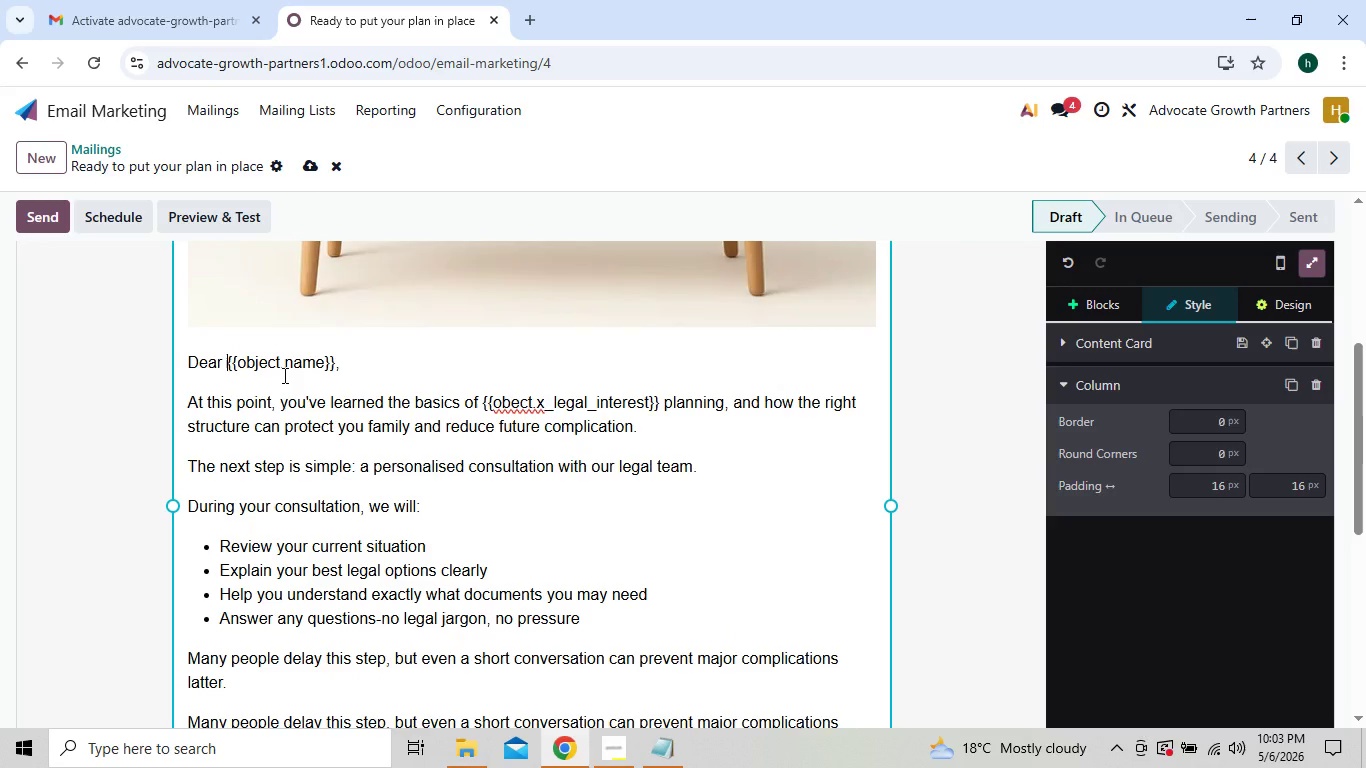 
key(Backquote)
 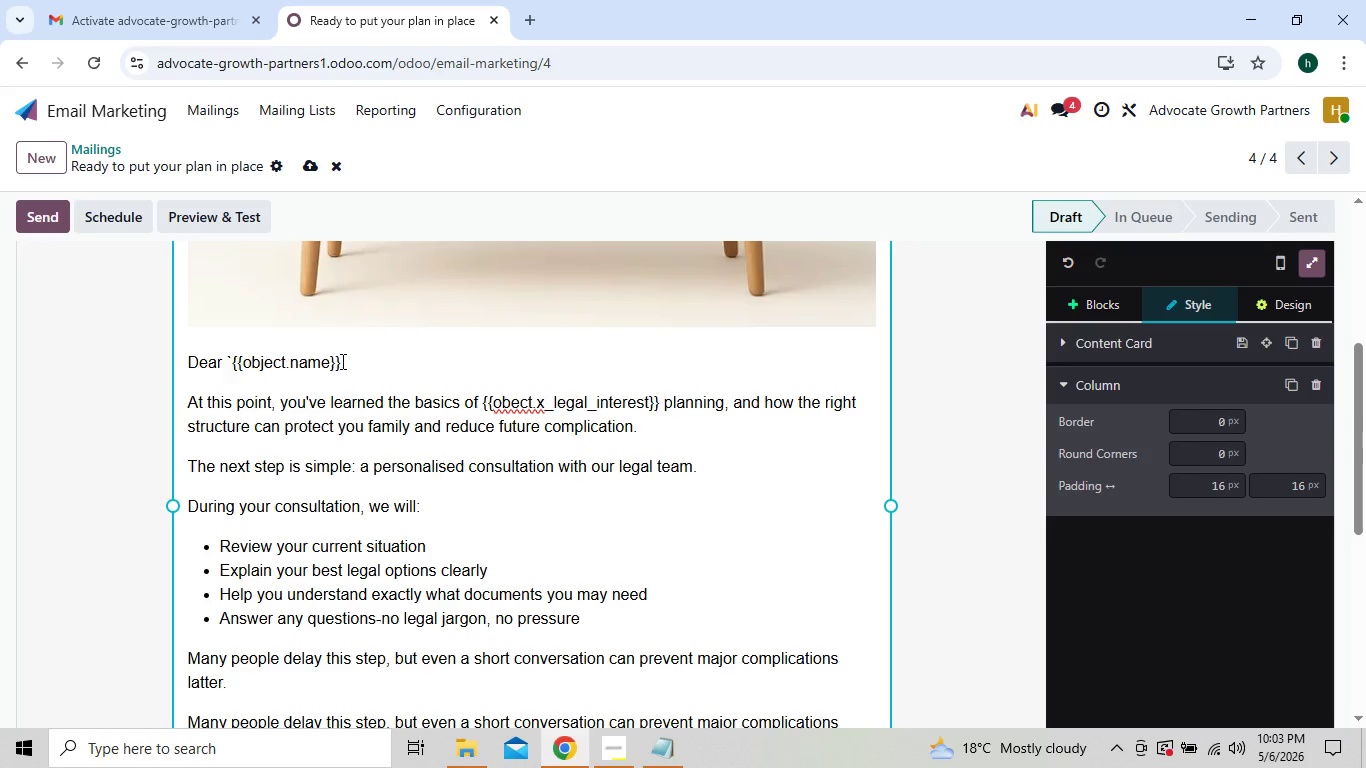 
left_click([341, 361])
 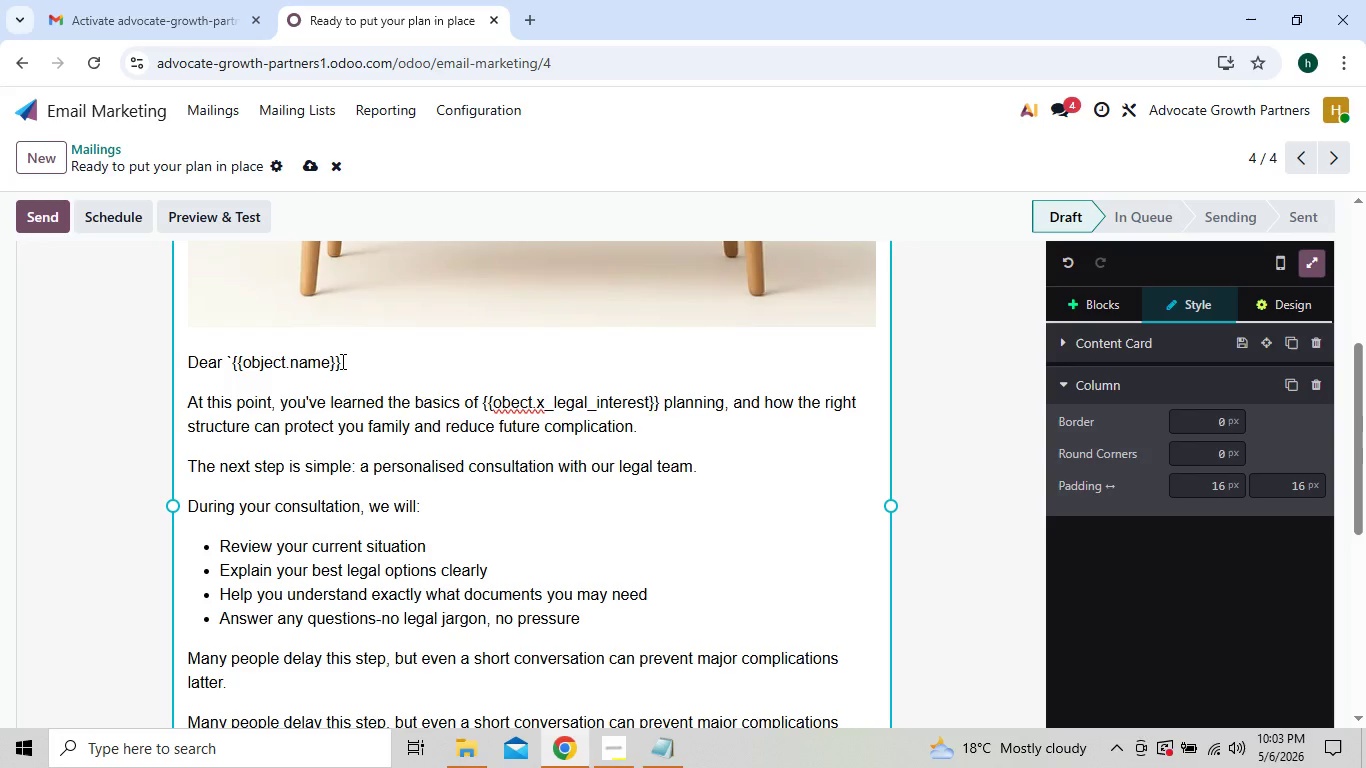 
key(Backquote)
 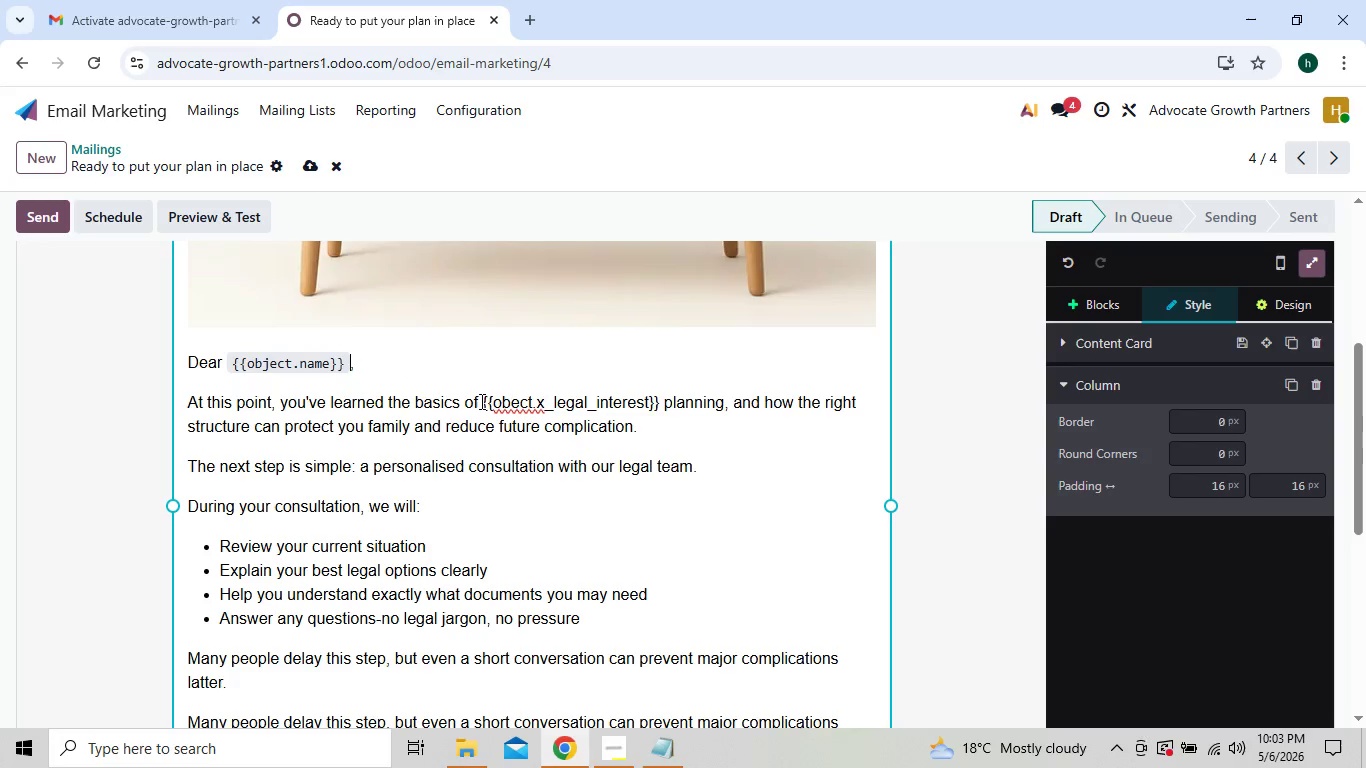 
left_click([482, 400])
 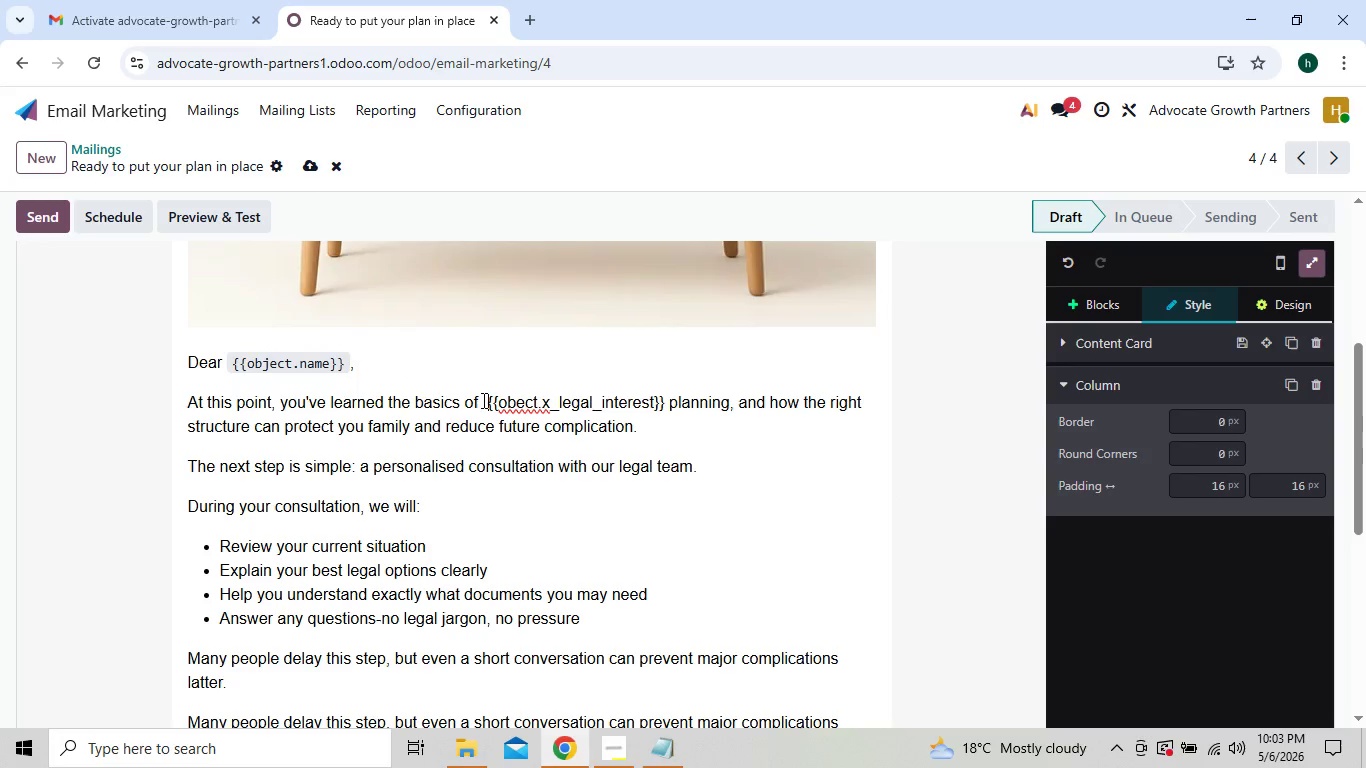 
key(Backquote)
 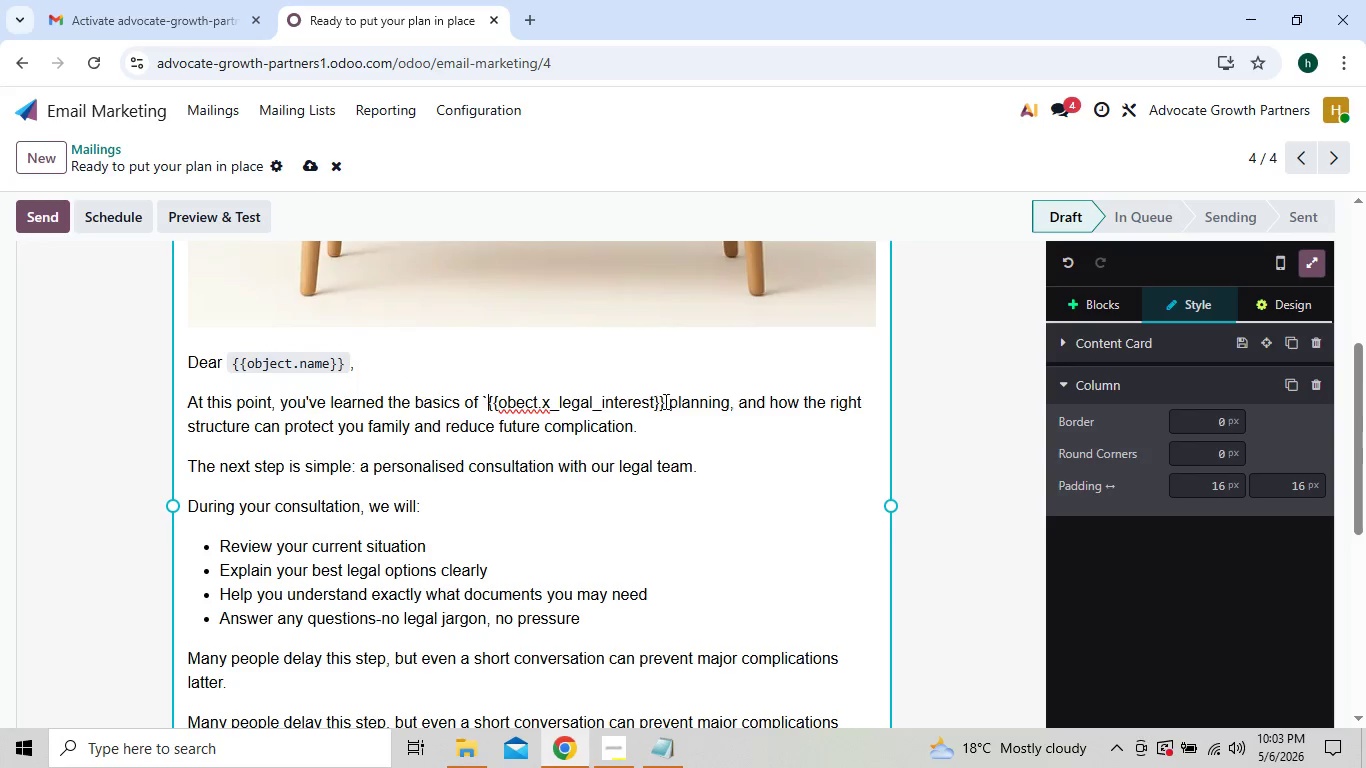 
left_click([665, 401])
 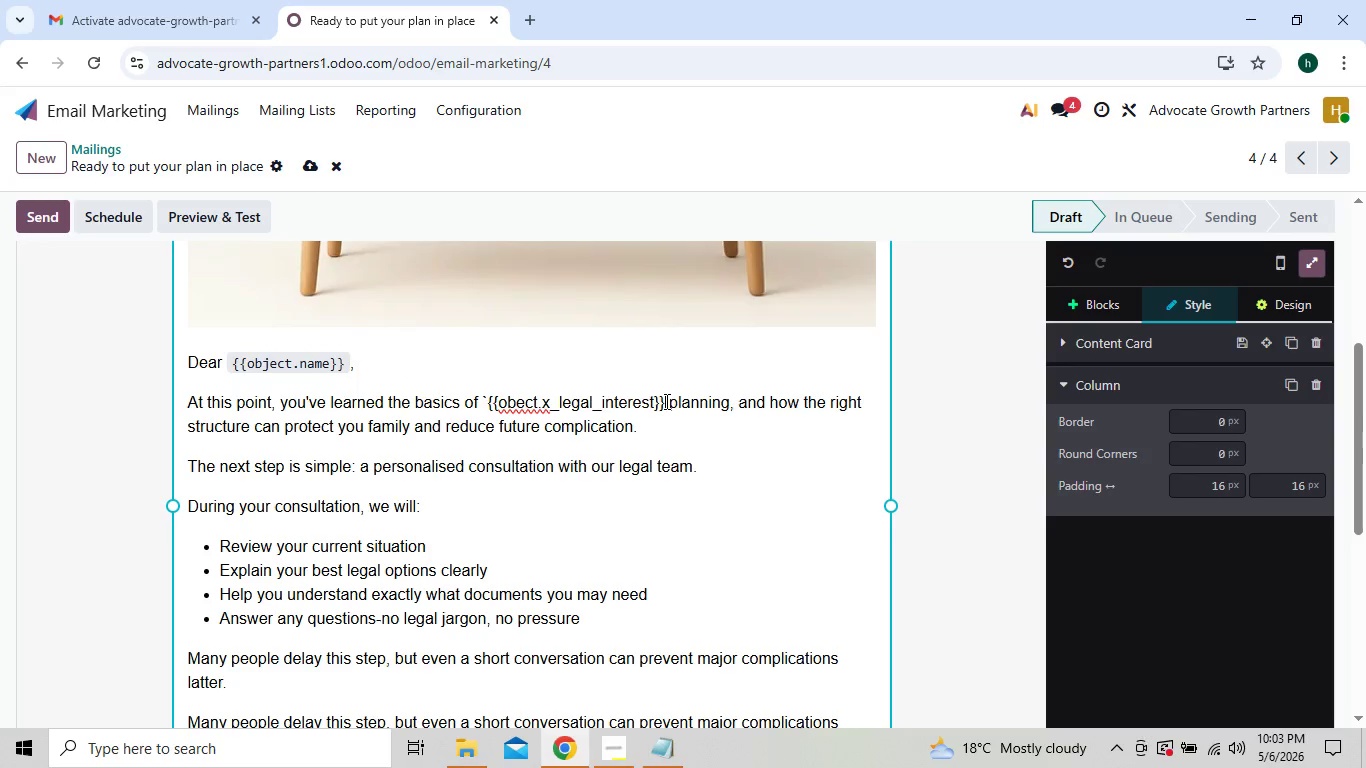 
key(Backquote)
 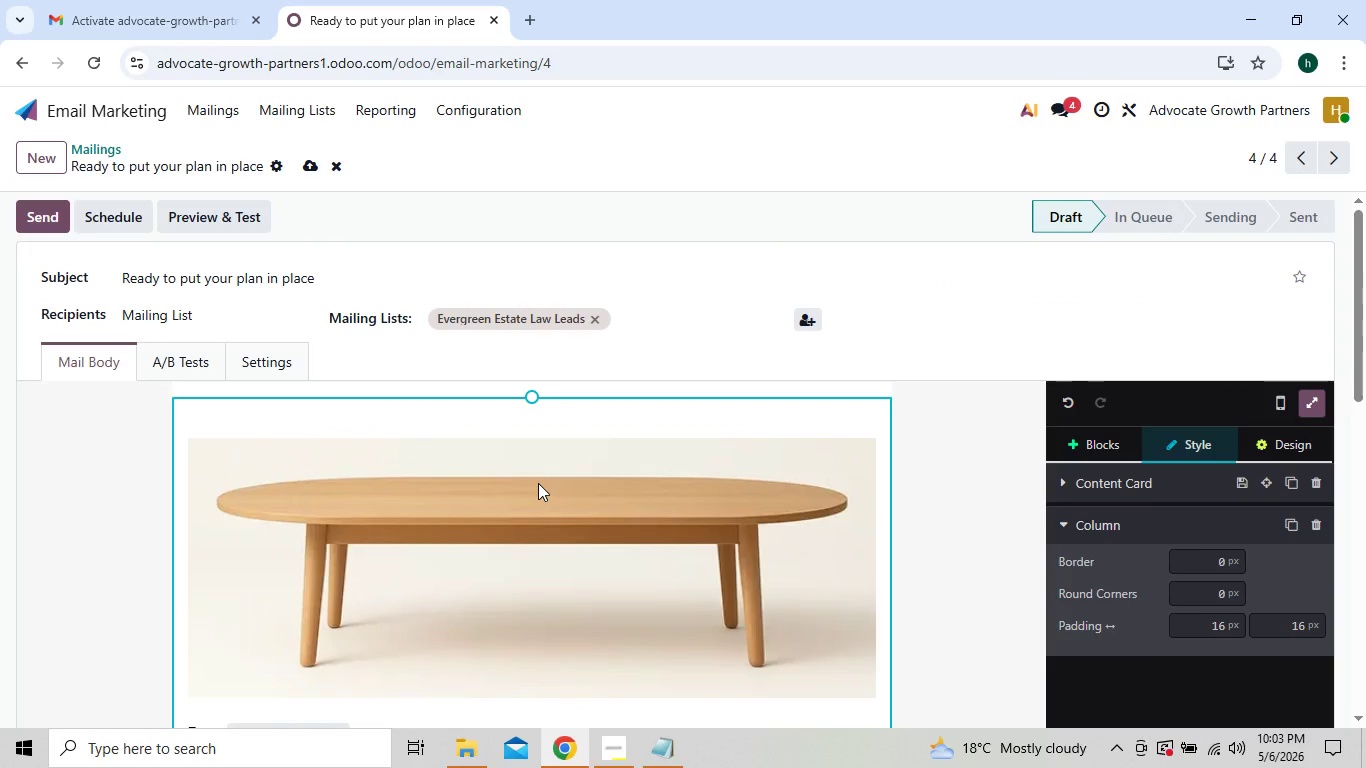 
wait(39.78)
 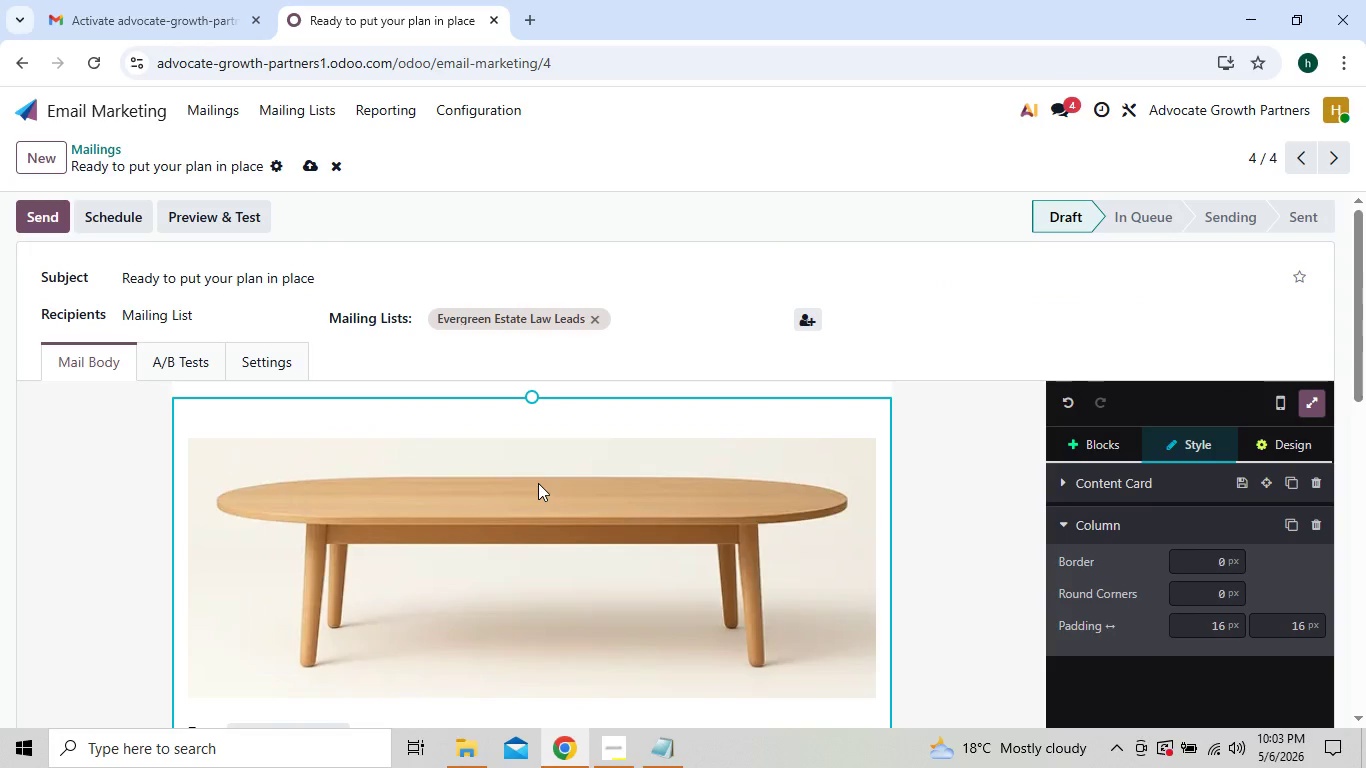 
left_click([313, 166])
 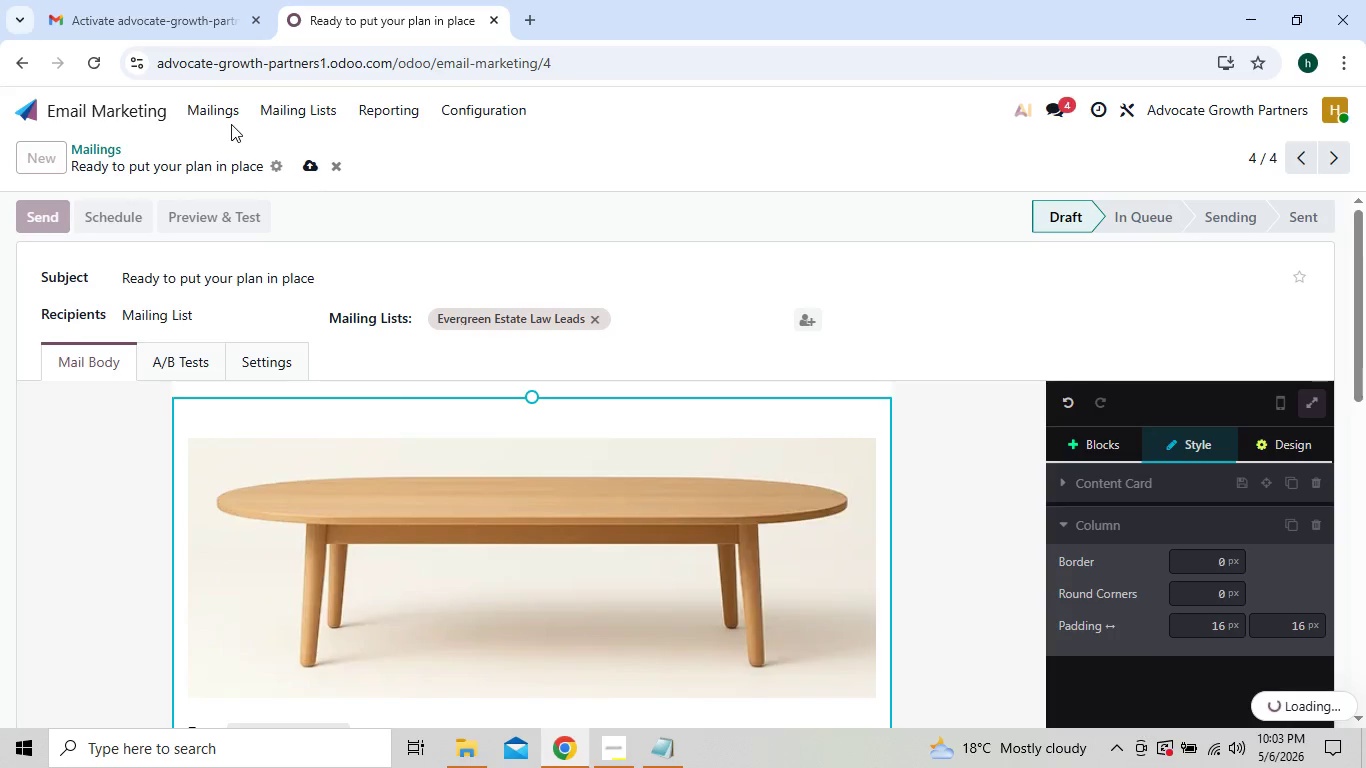 
left_click([221, 106])
 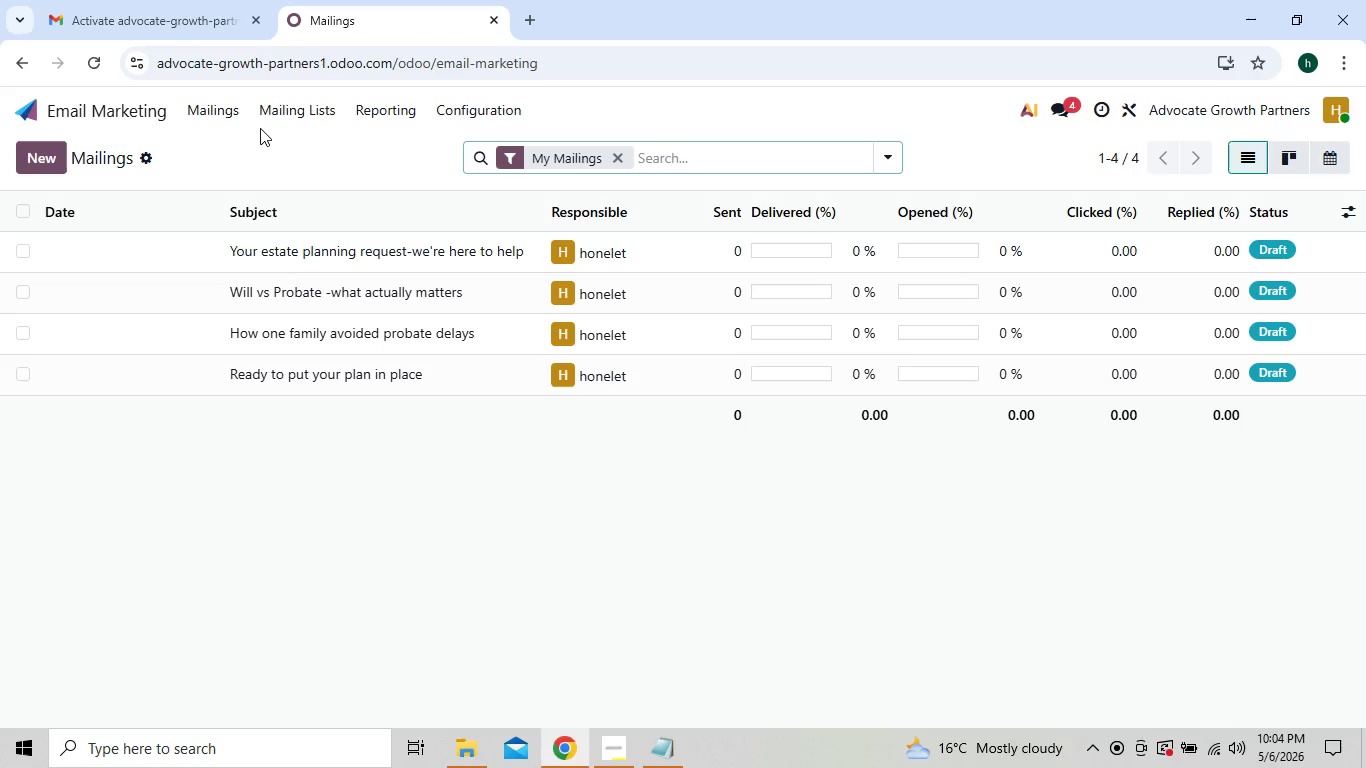 
wait(12.52)
 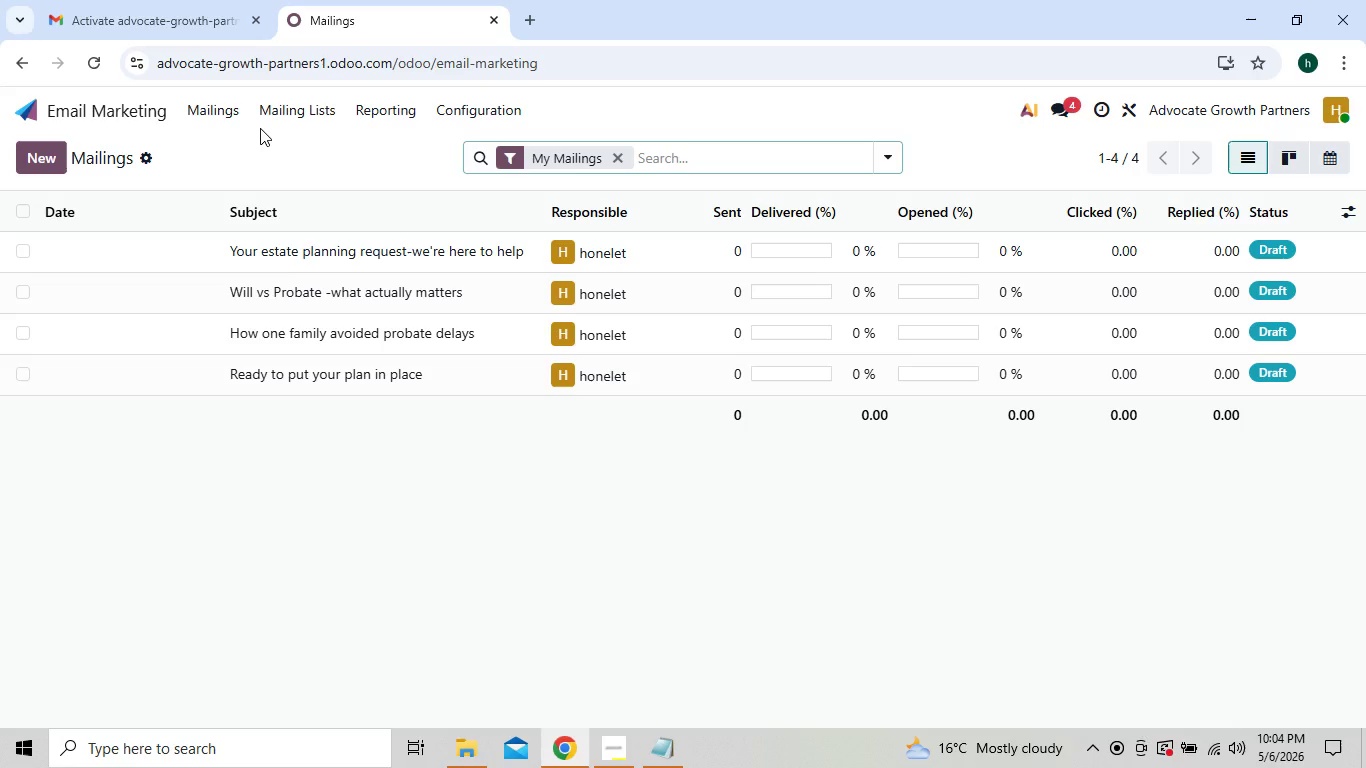 
left_click([616, 753])